 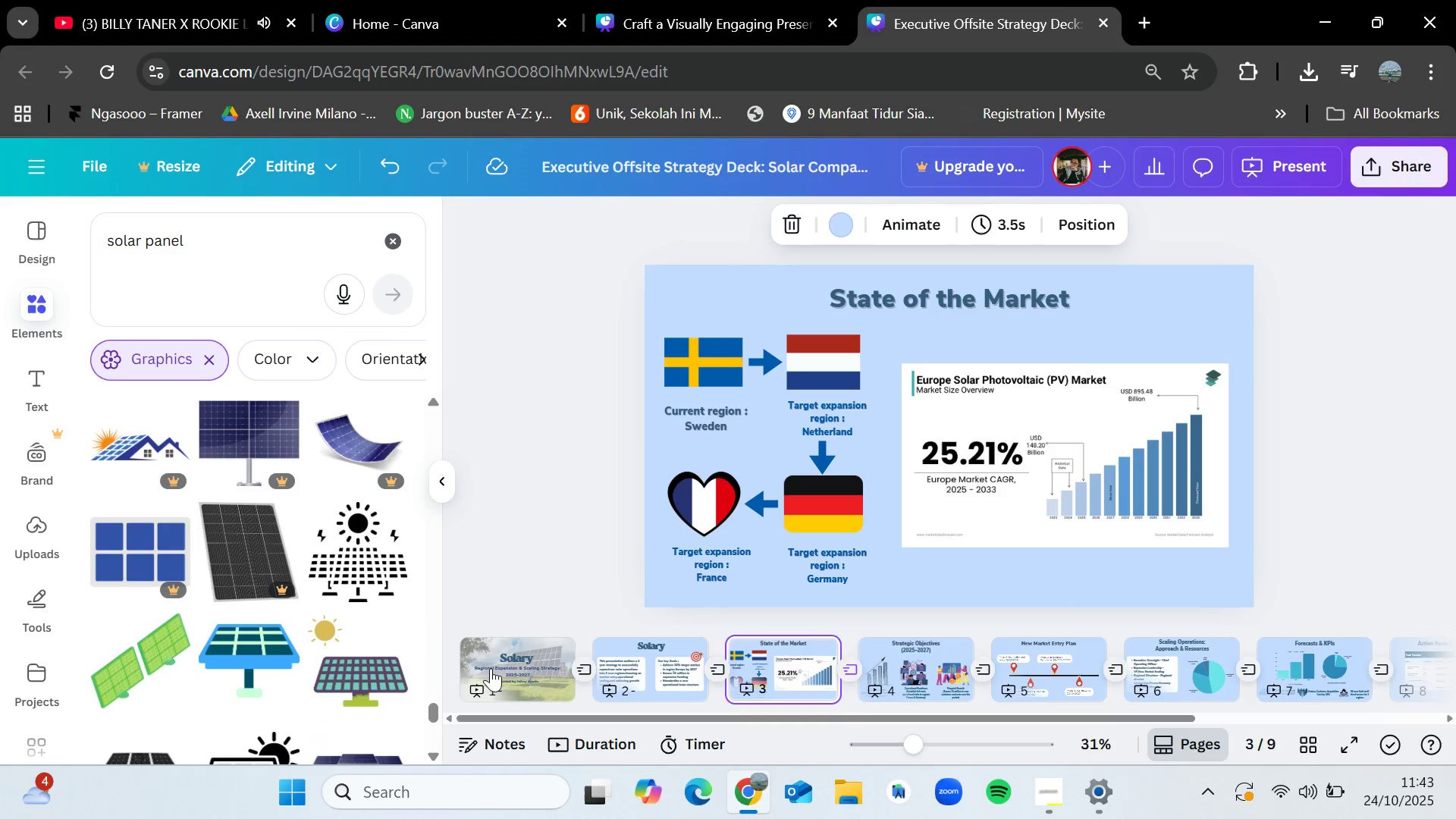 
key(ArrowRight)
 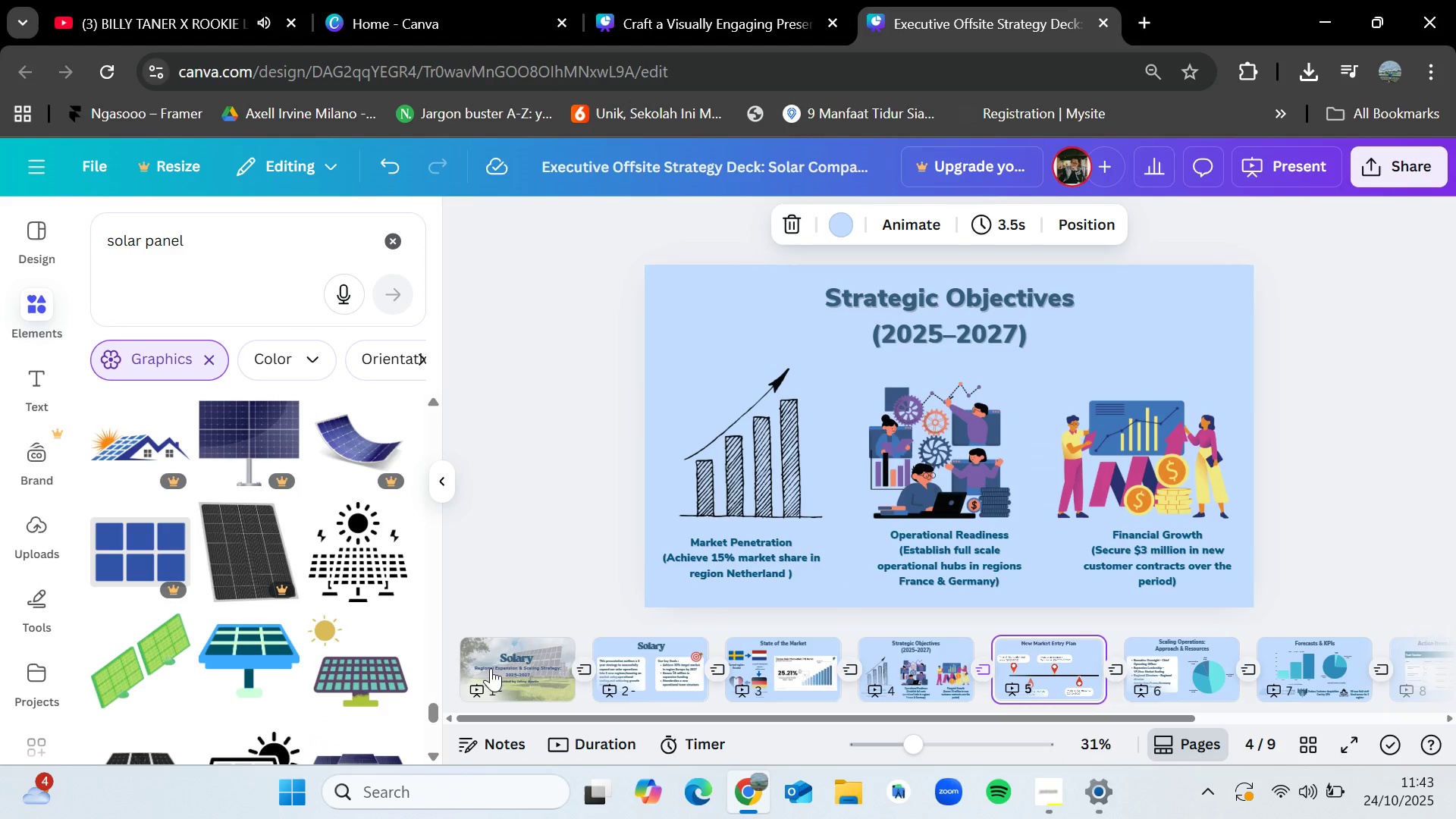 
key(ArrowRight)
 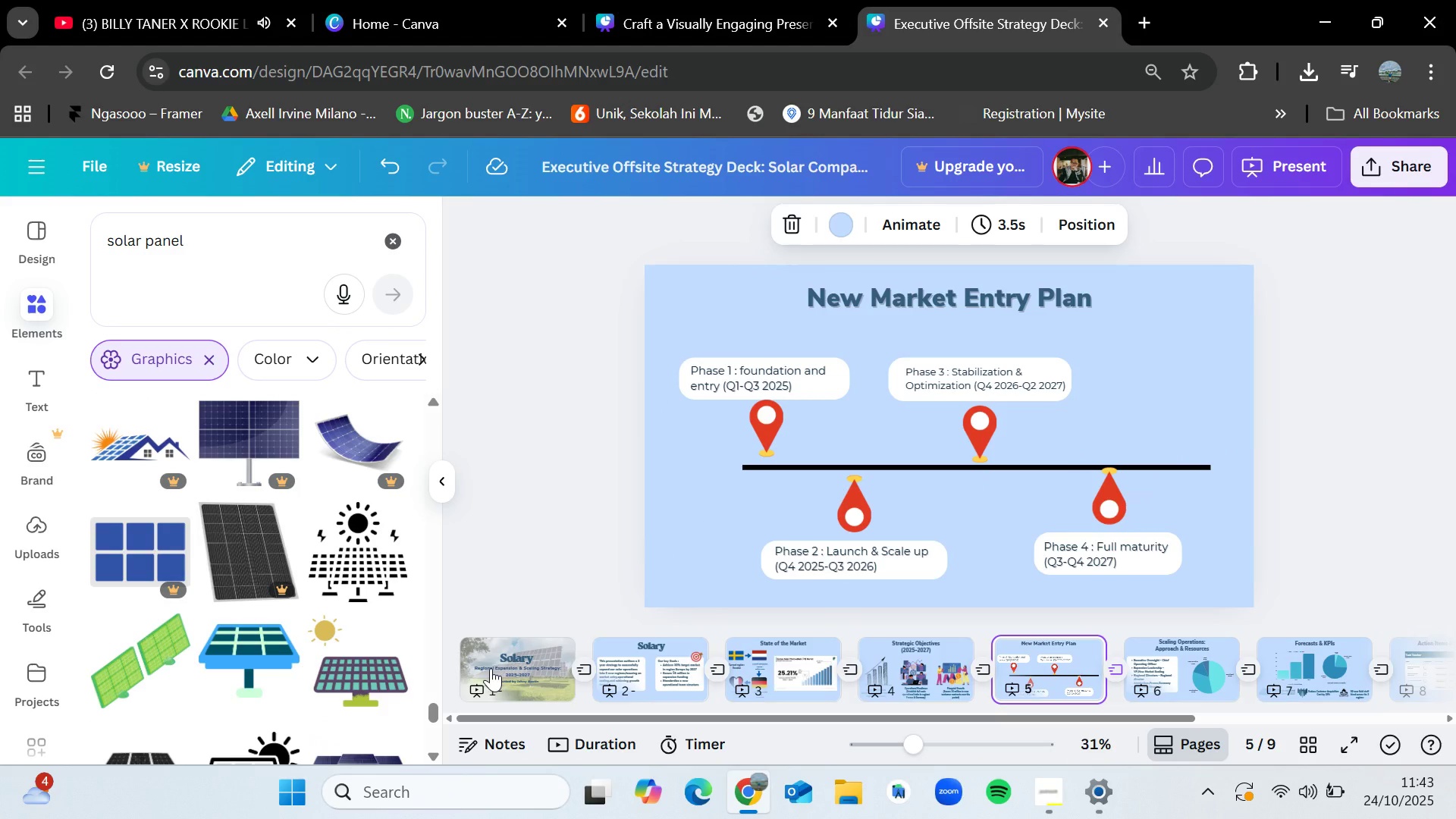 
key(ArrowRight)
 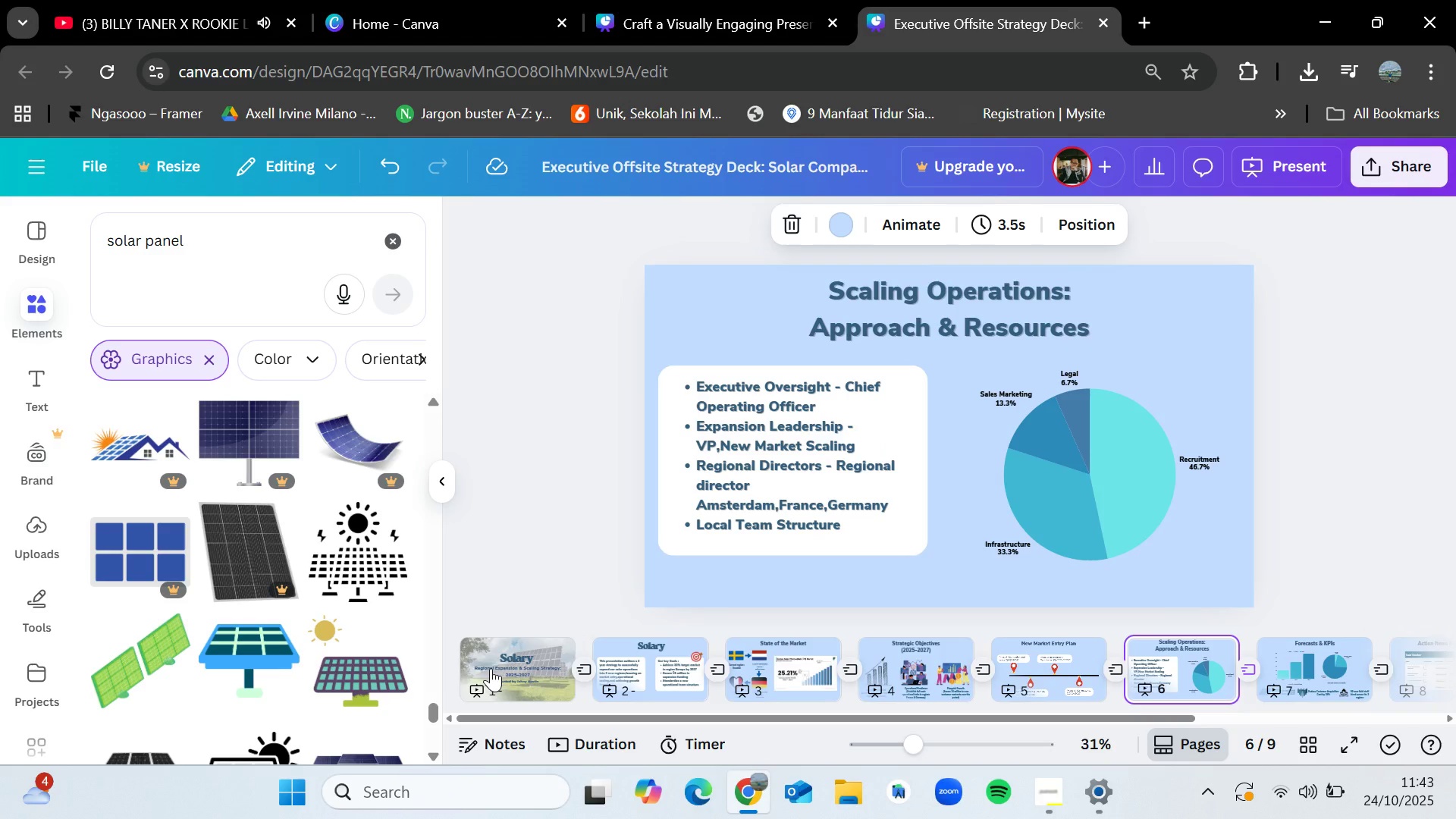 
key(ArrowRight)
 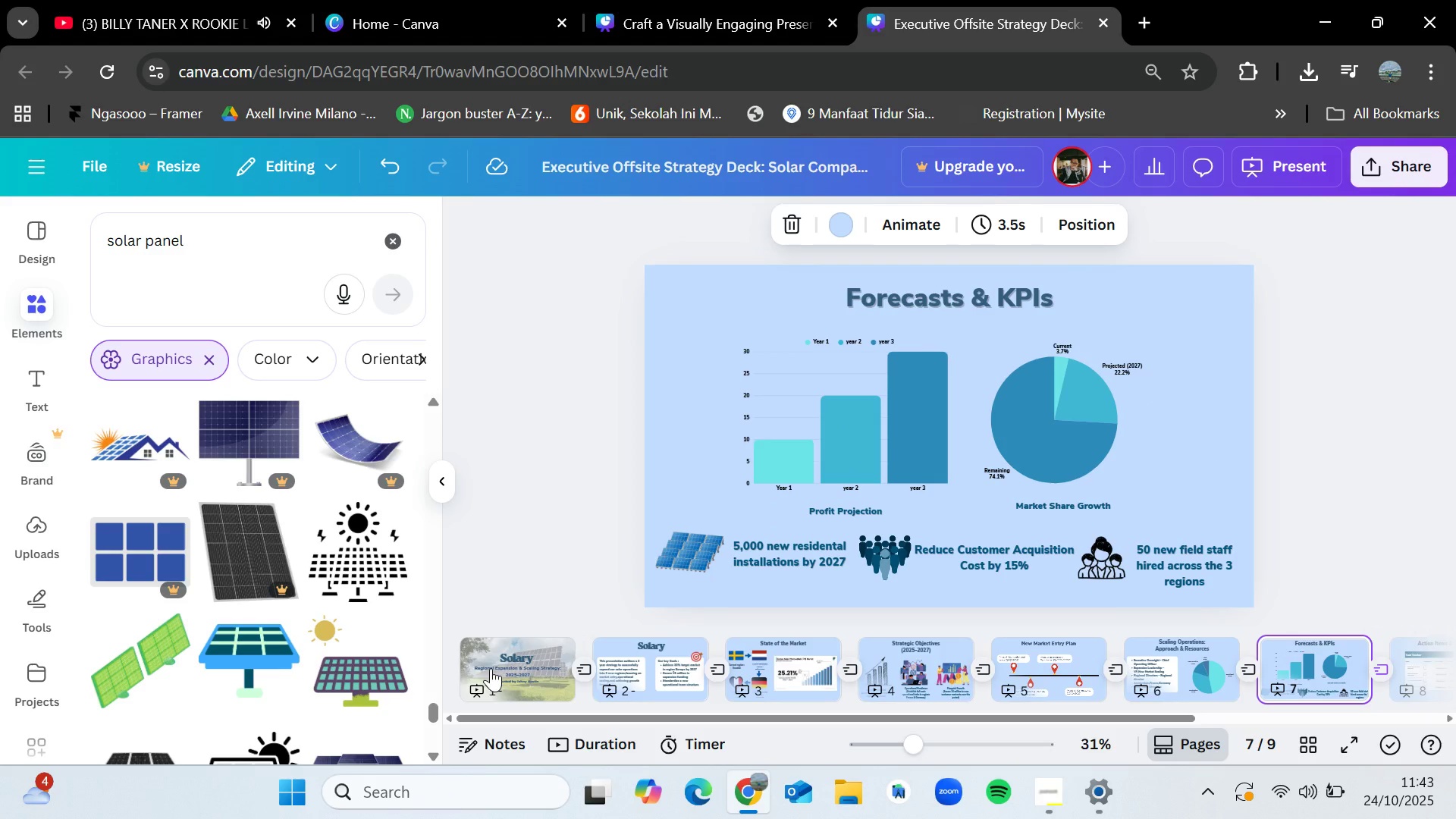 
wait(9.43)
 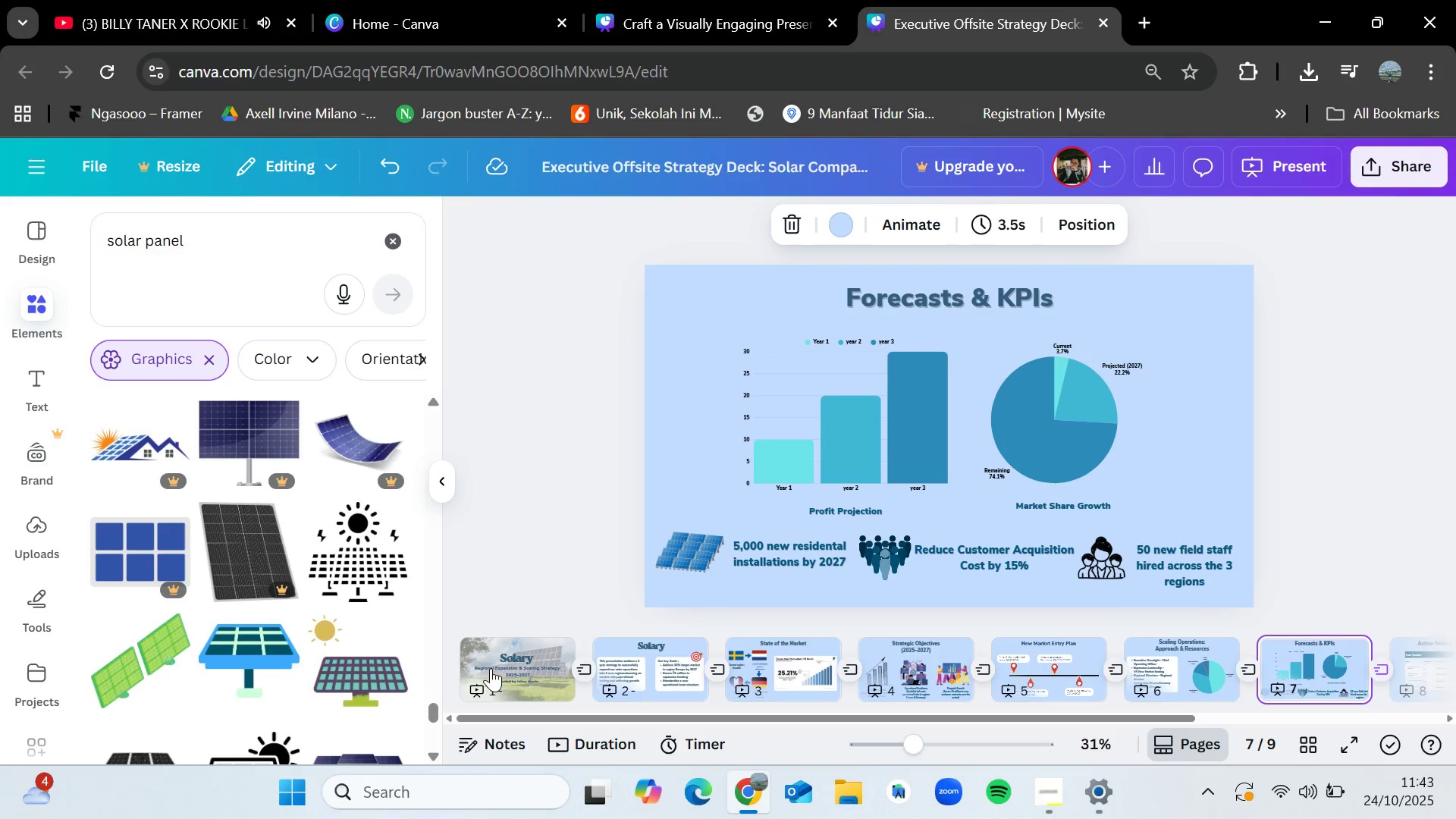 
key(ArrowLeft)
 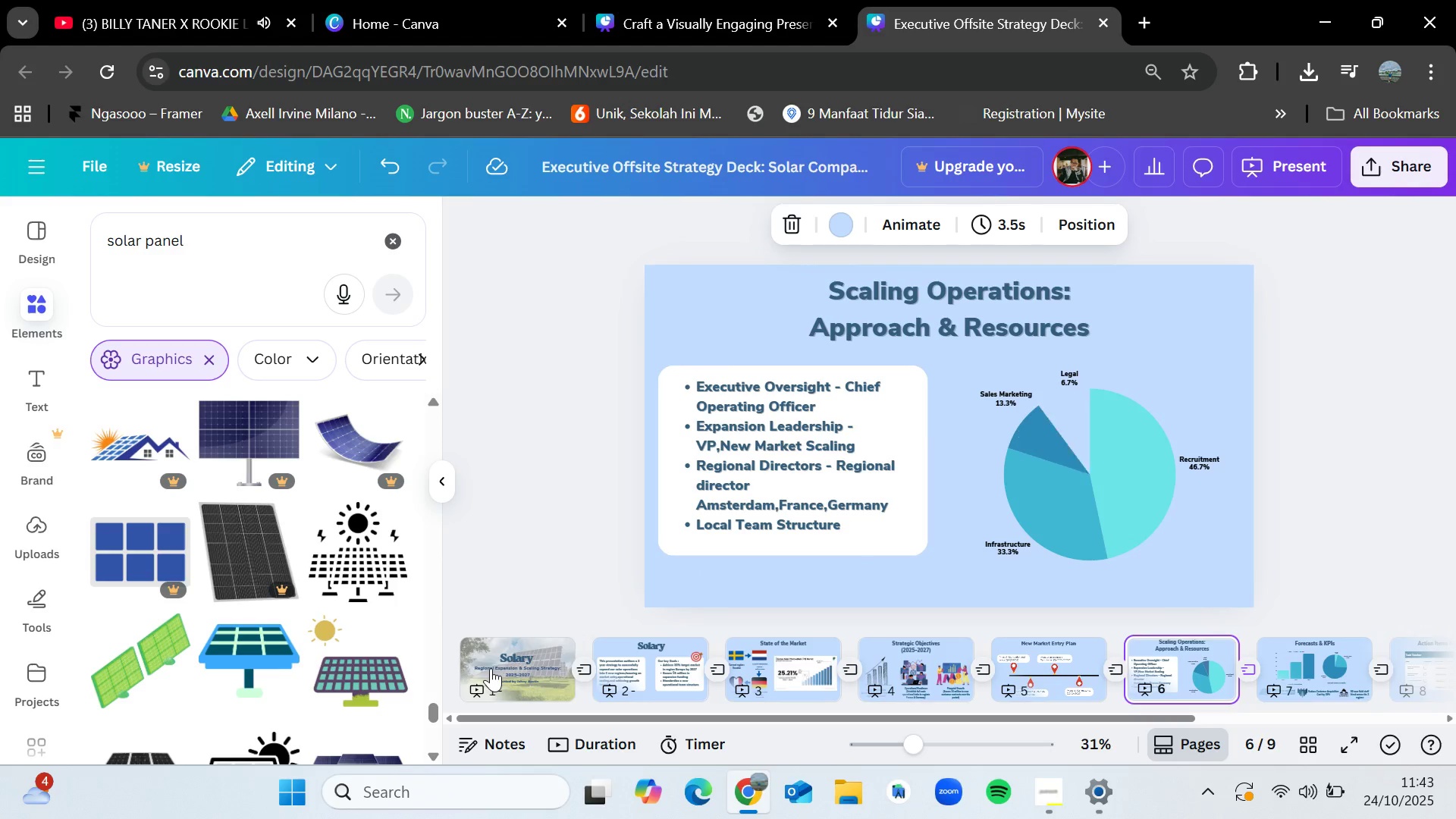 
key(ArrowRight)
 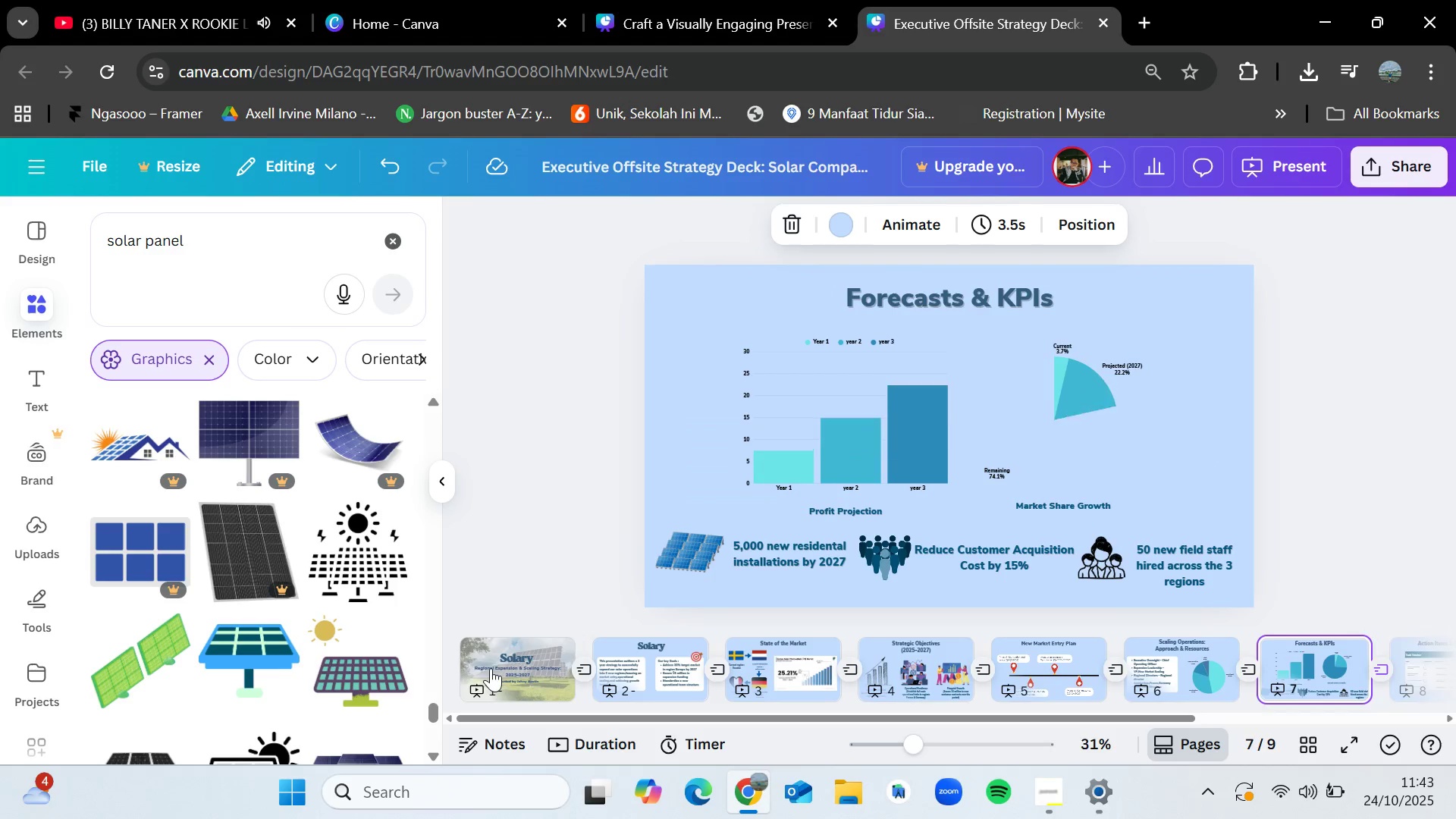 
key(ArrowRight)
 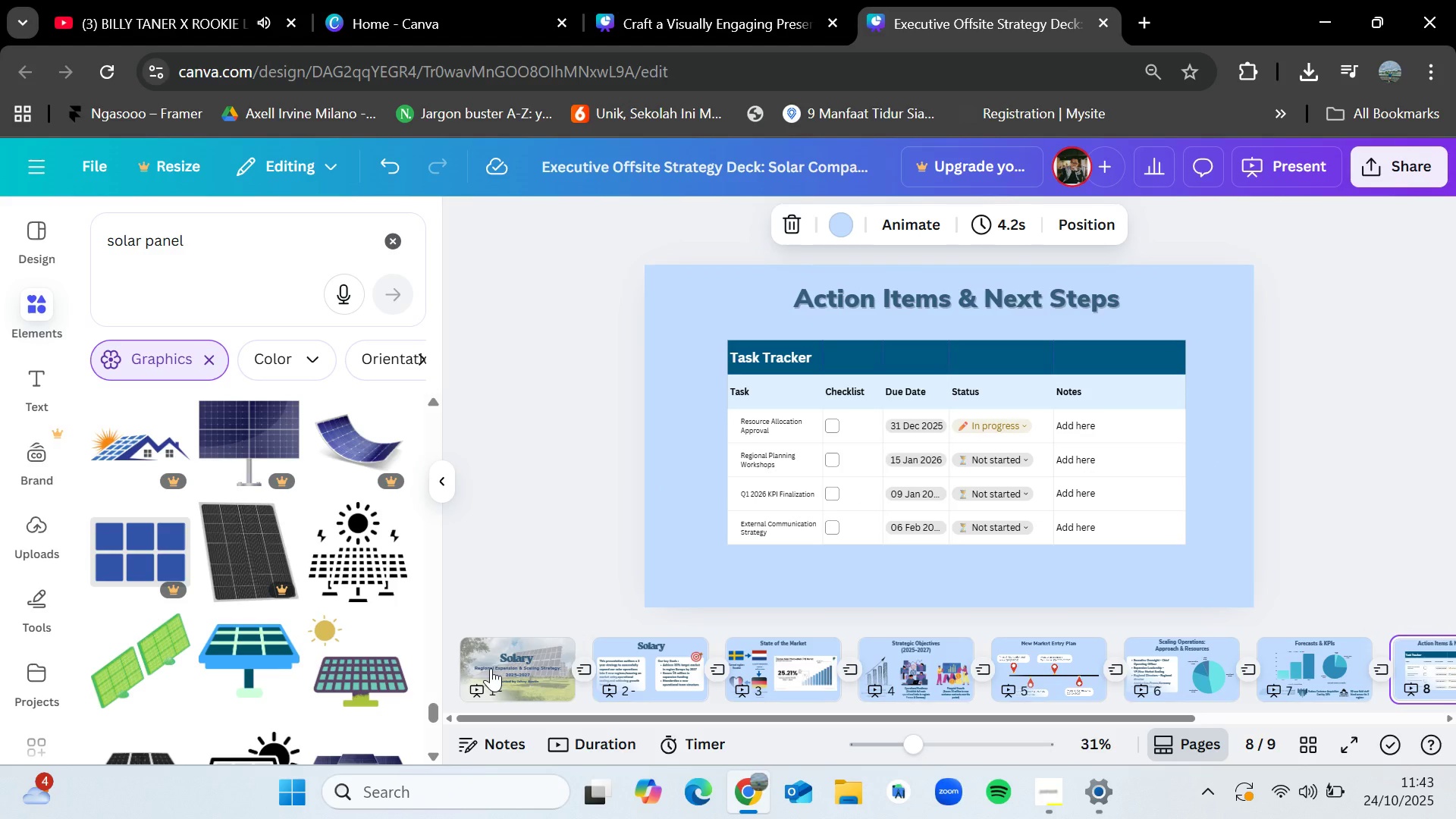 
wait(12.29)
 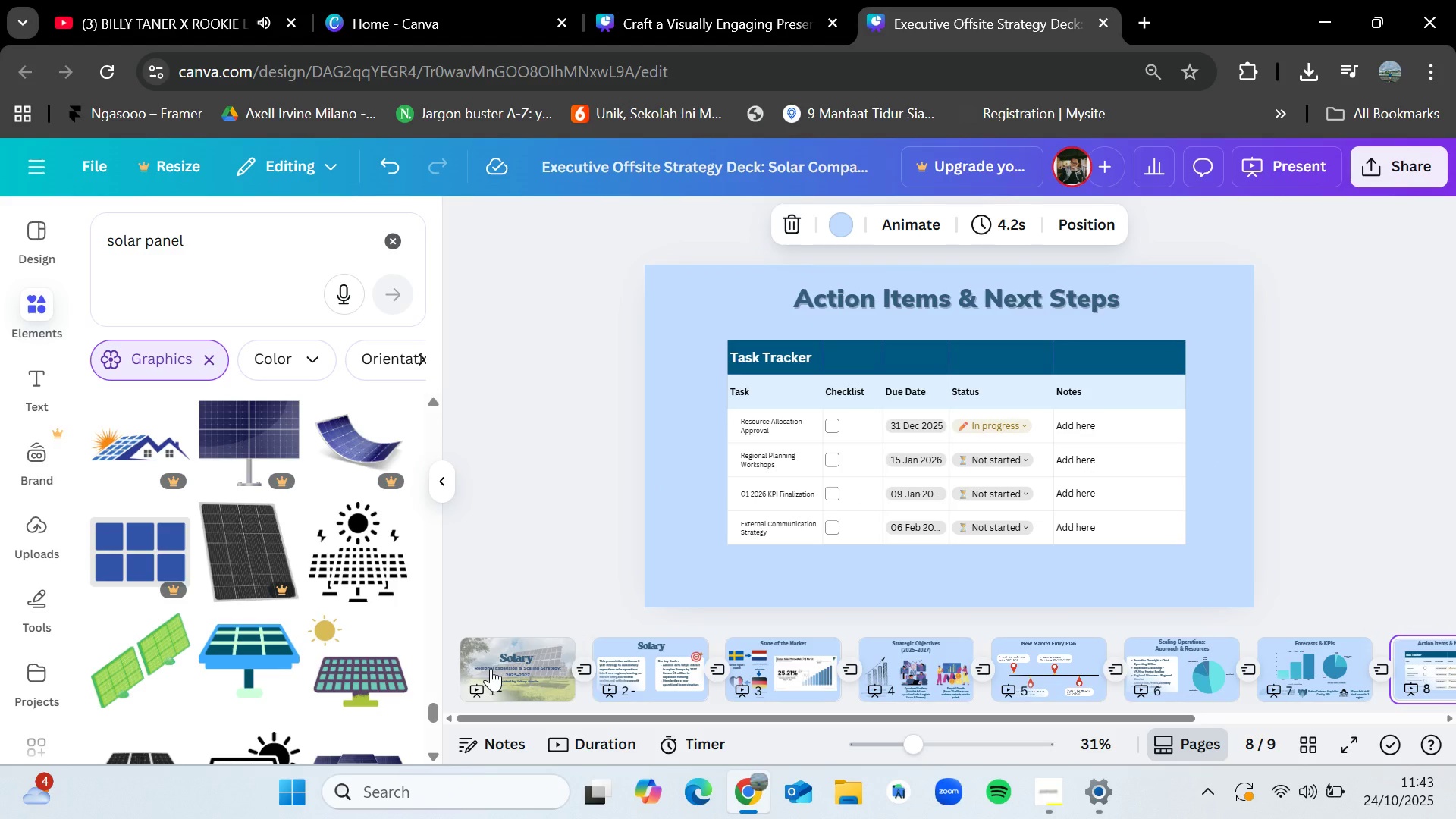 
key(ArrowRight)
 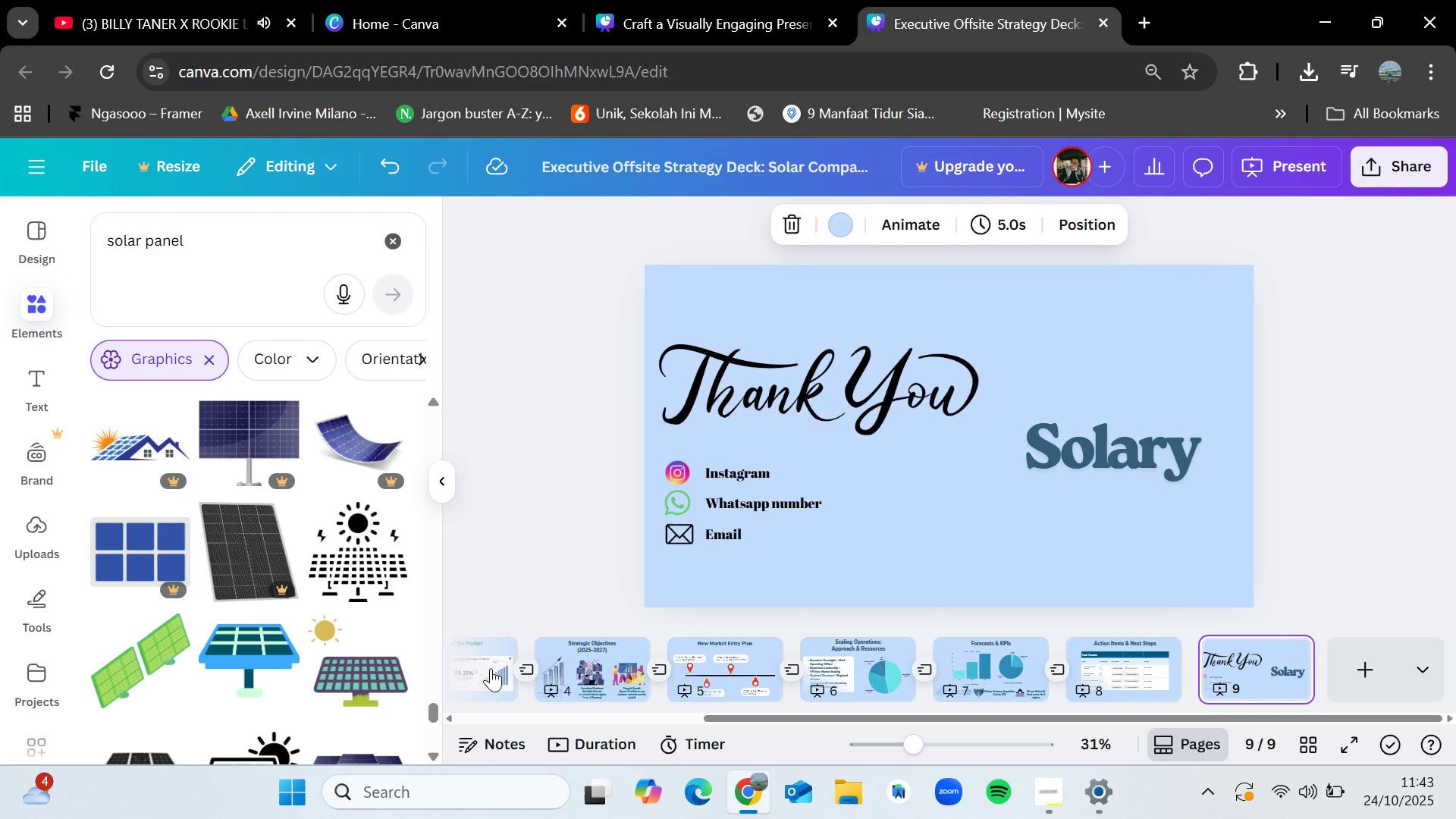 
wait(8.17)
 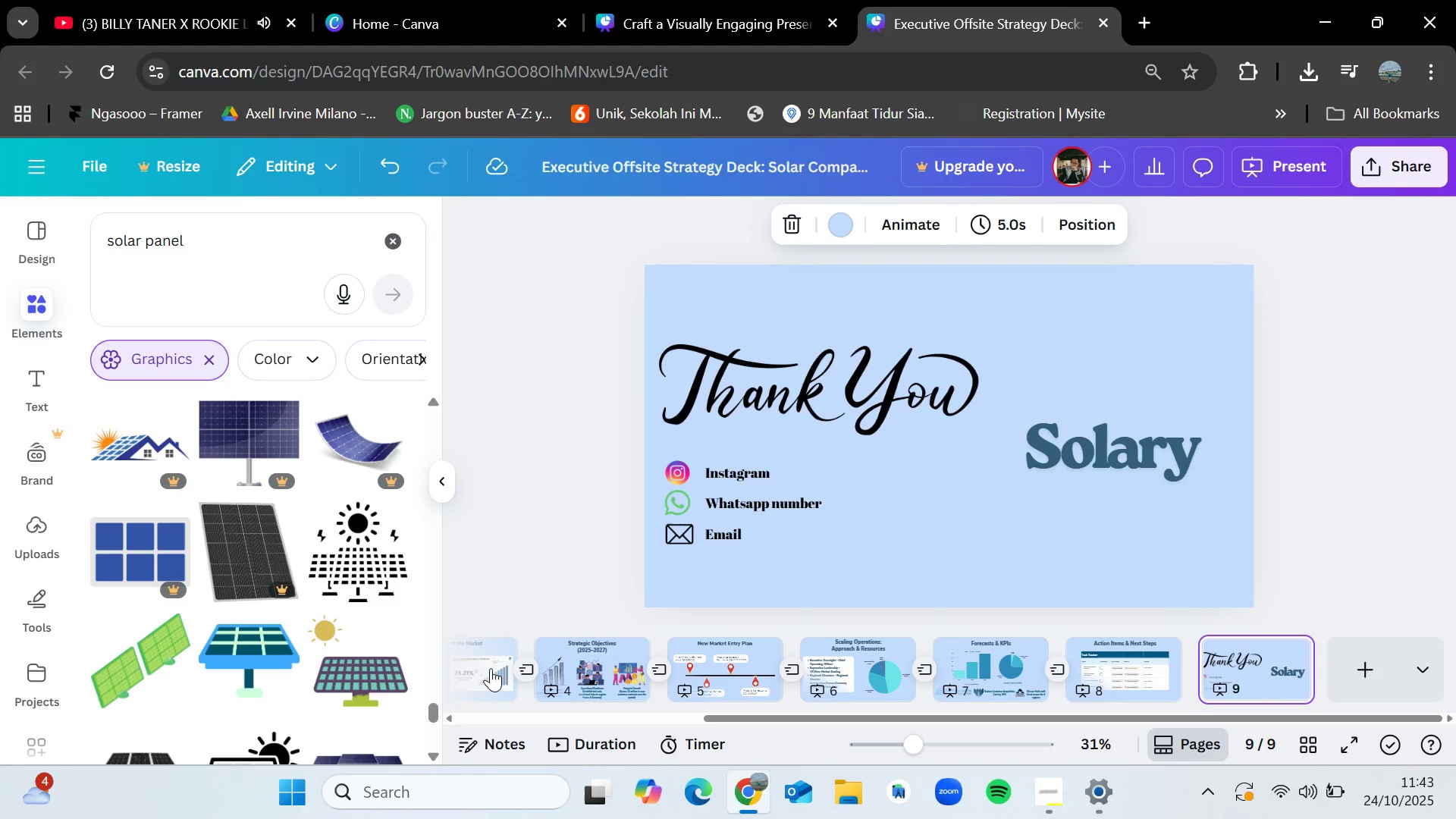 
key(ArrowRight)
 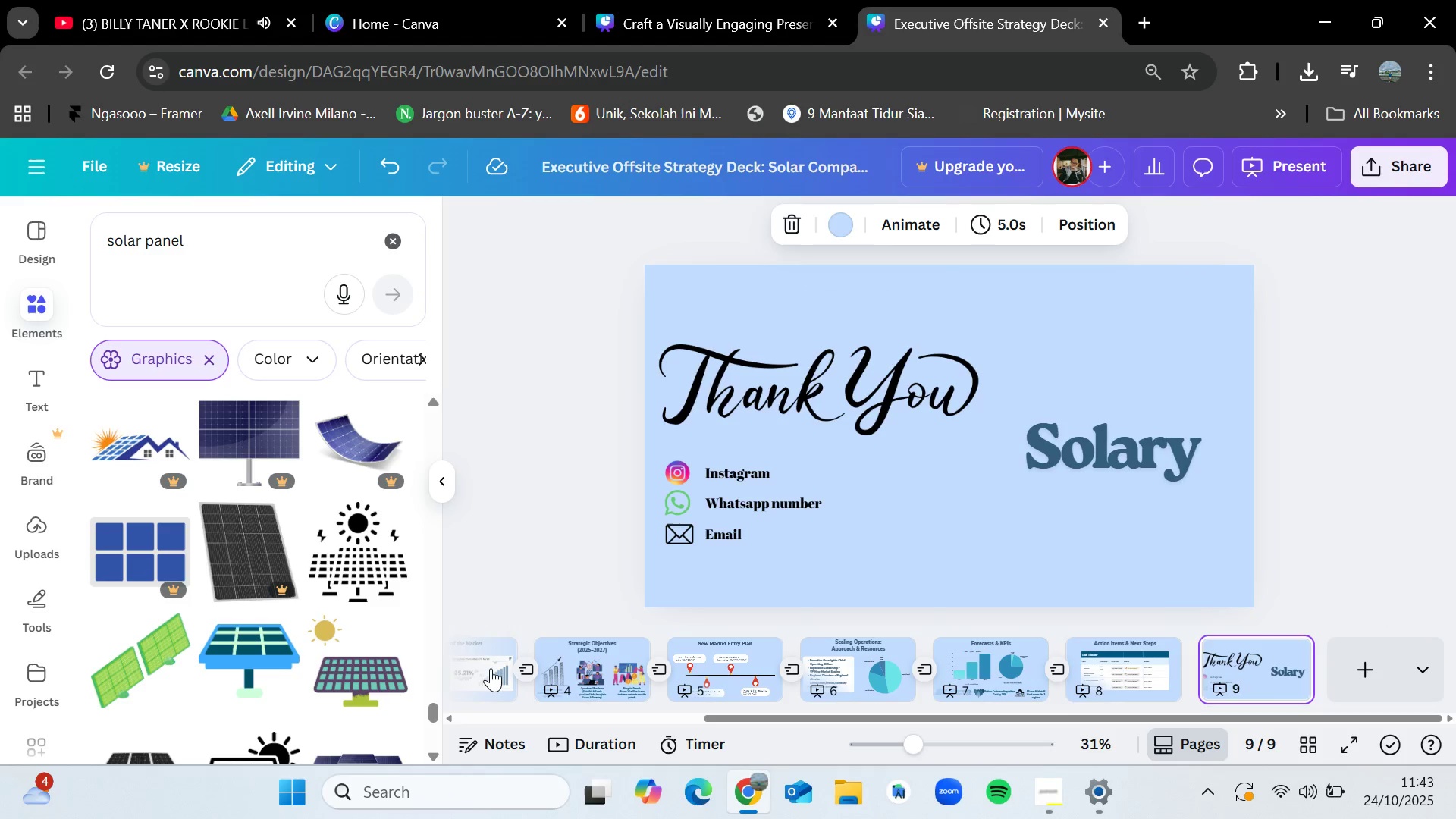 
key(ArrowLeft)
 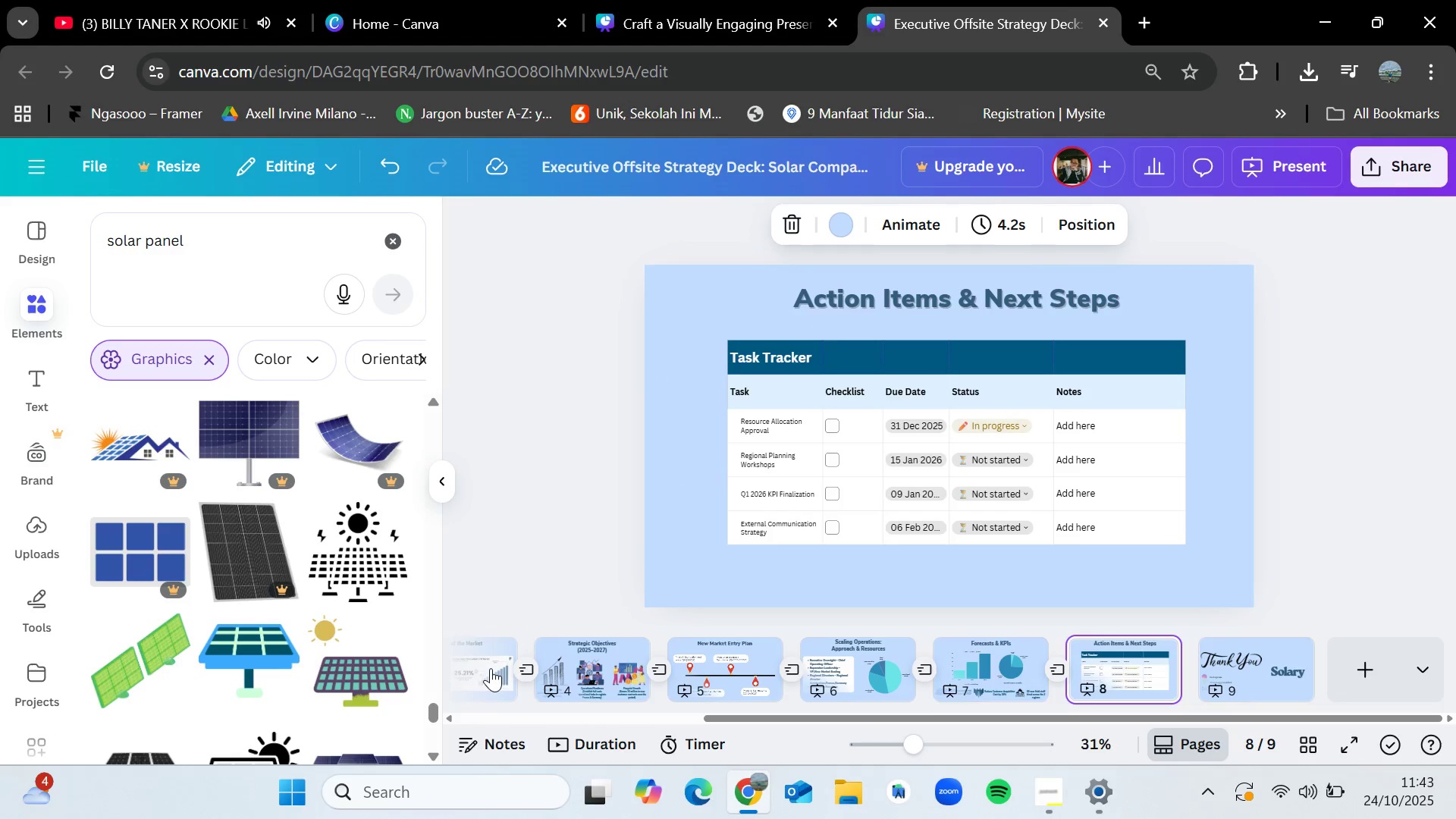 
key(ArrowLeft)
 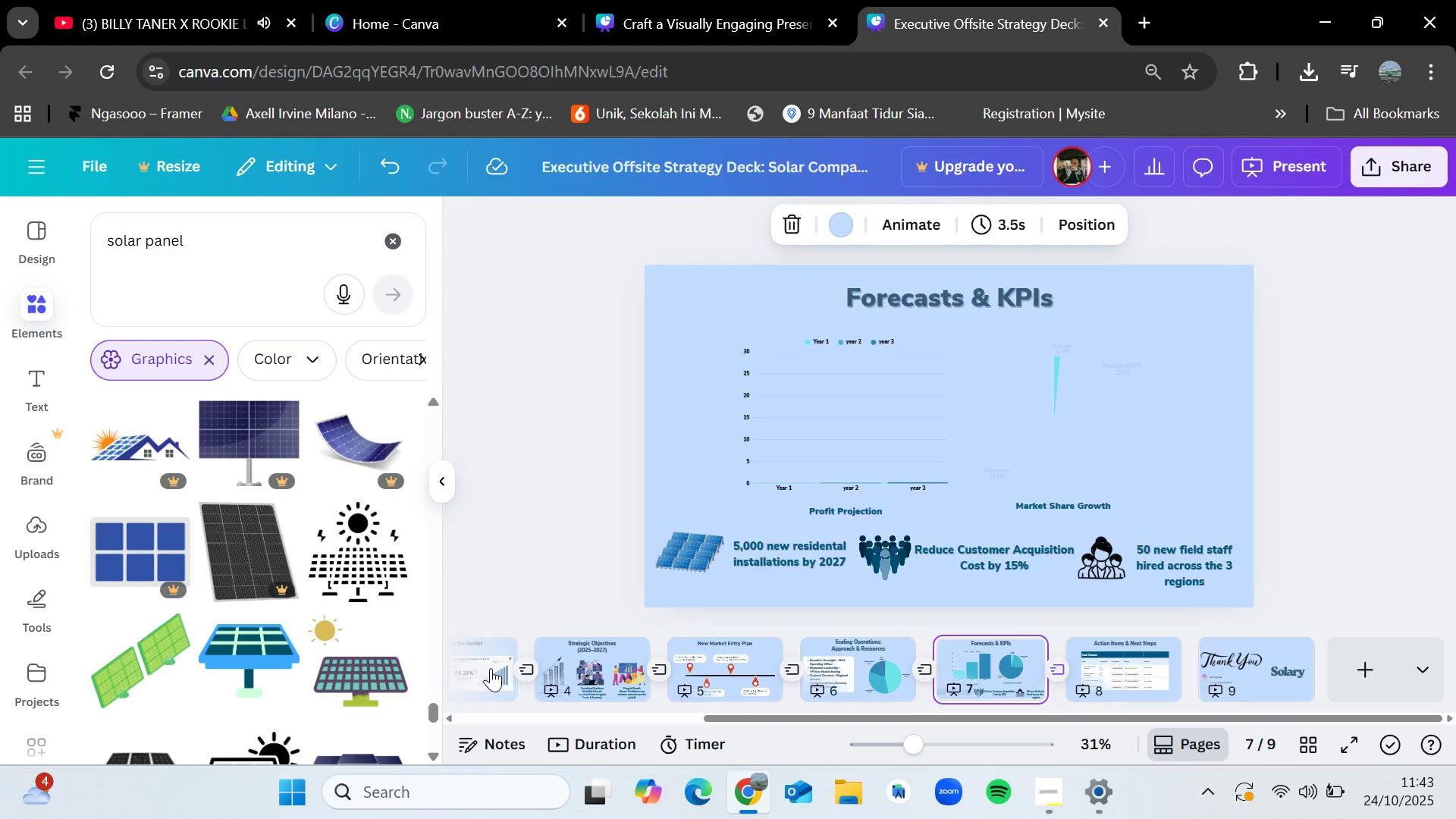 
key(ArrowLeft)
 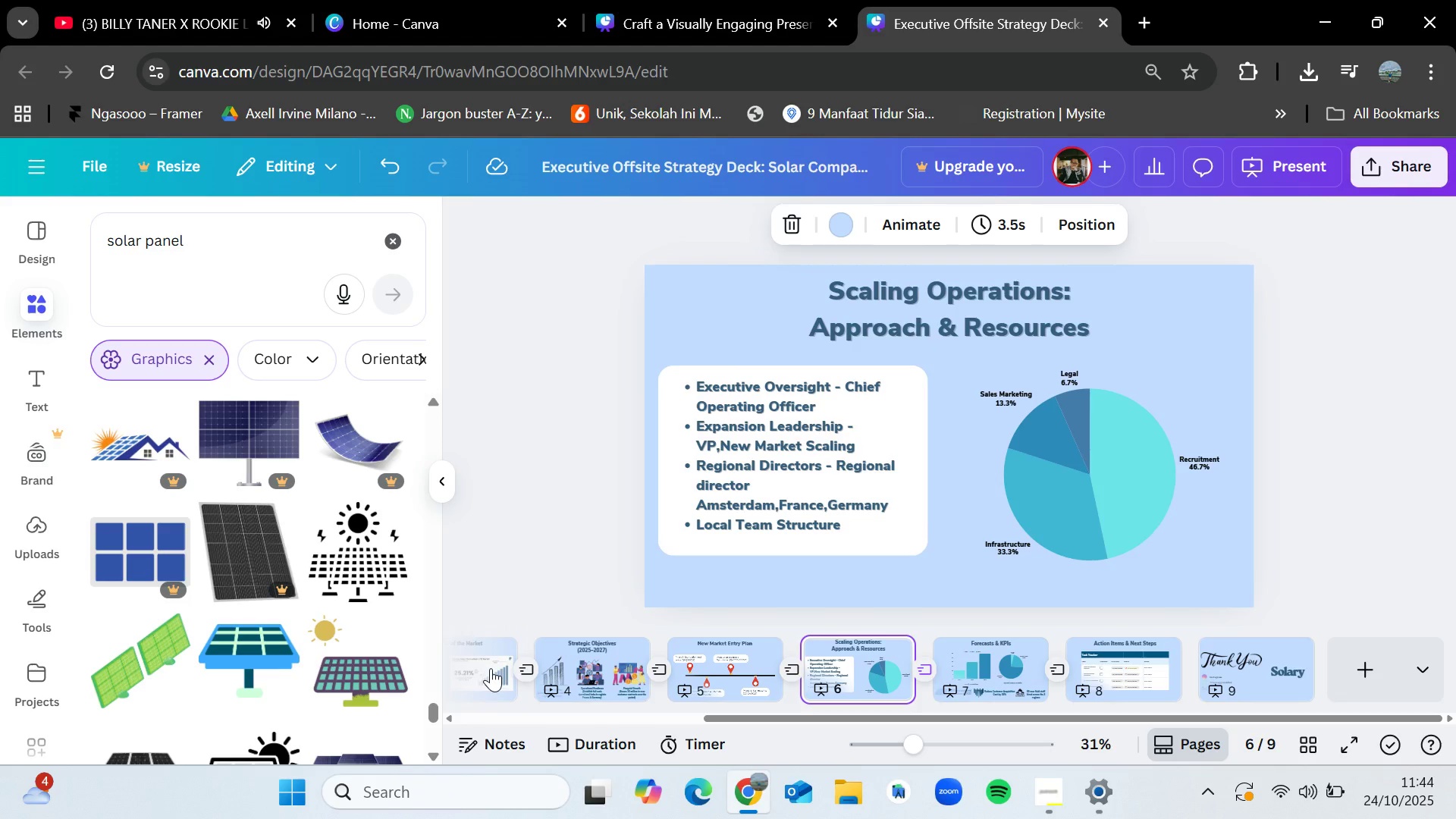 
wait(20.68)
 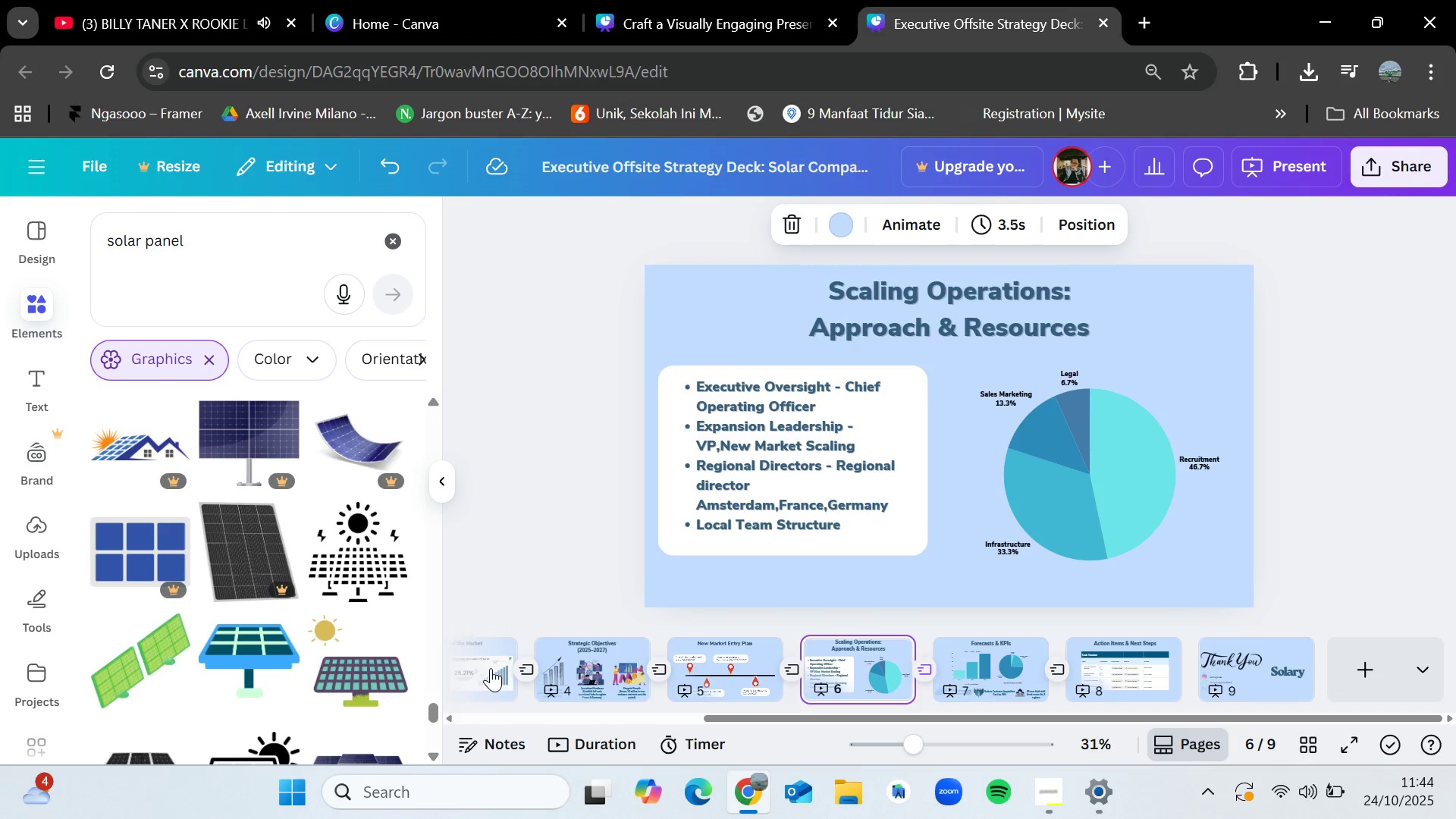 
key(ArrowRight)
 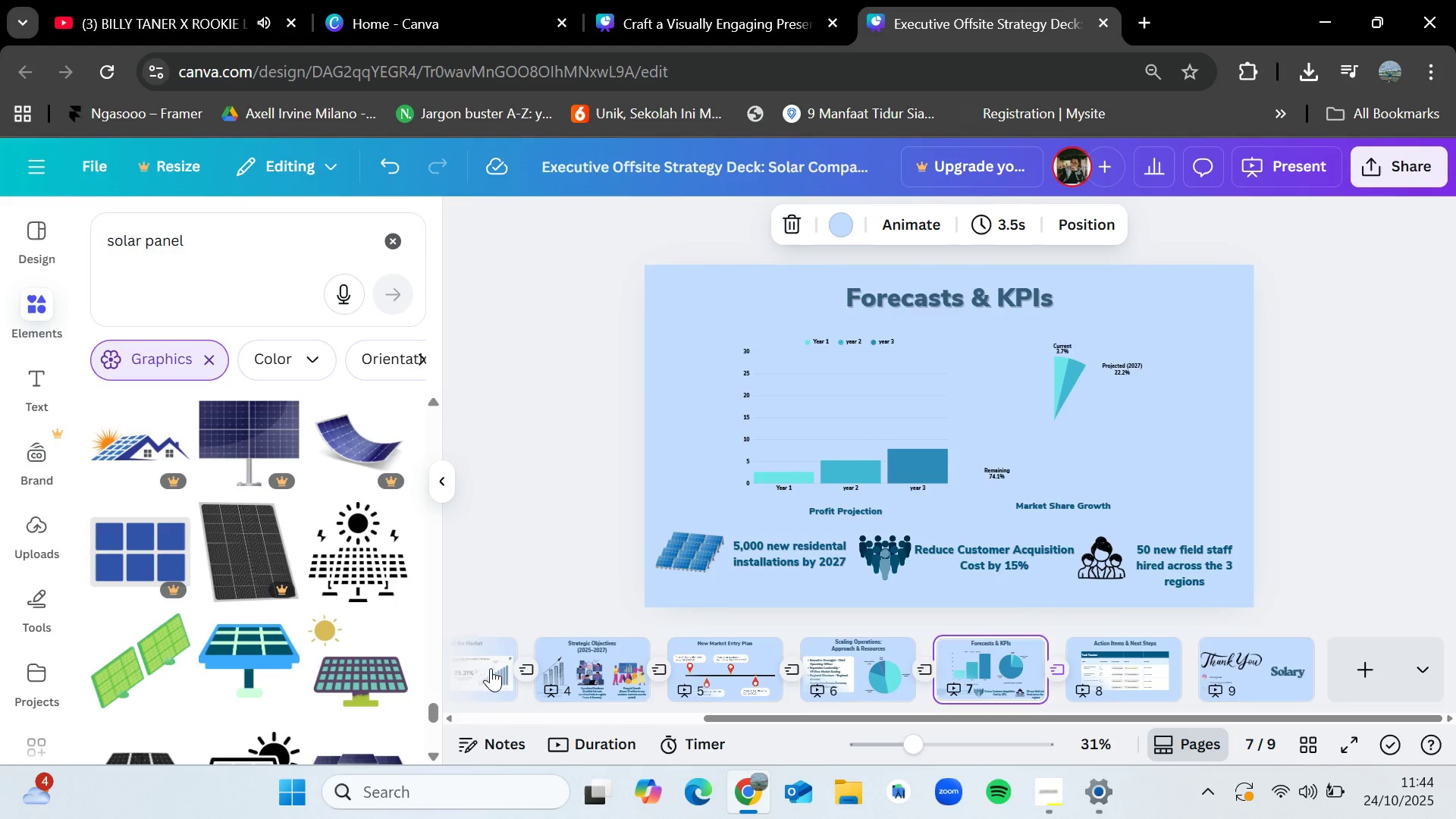 
key(ArrowLeft)
 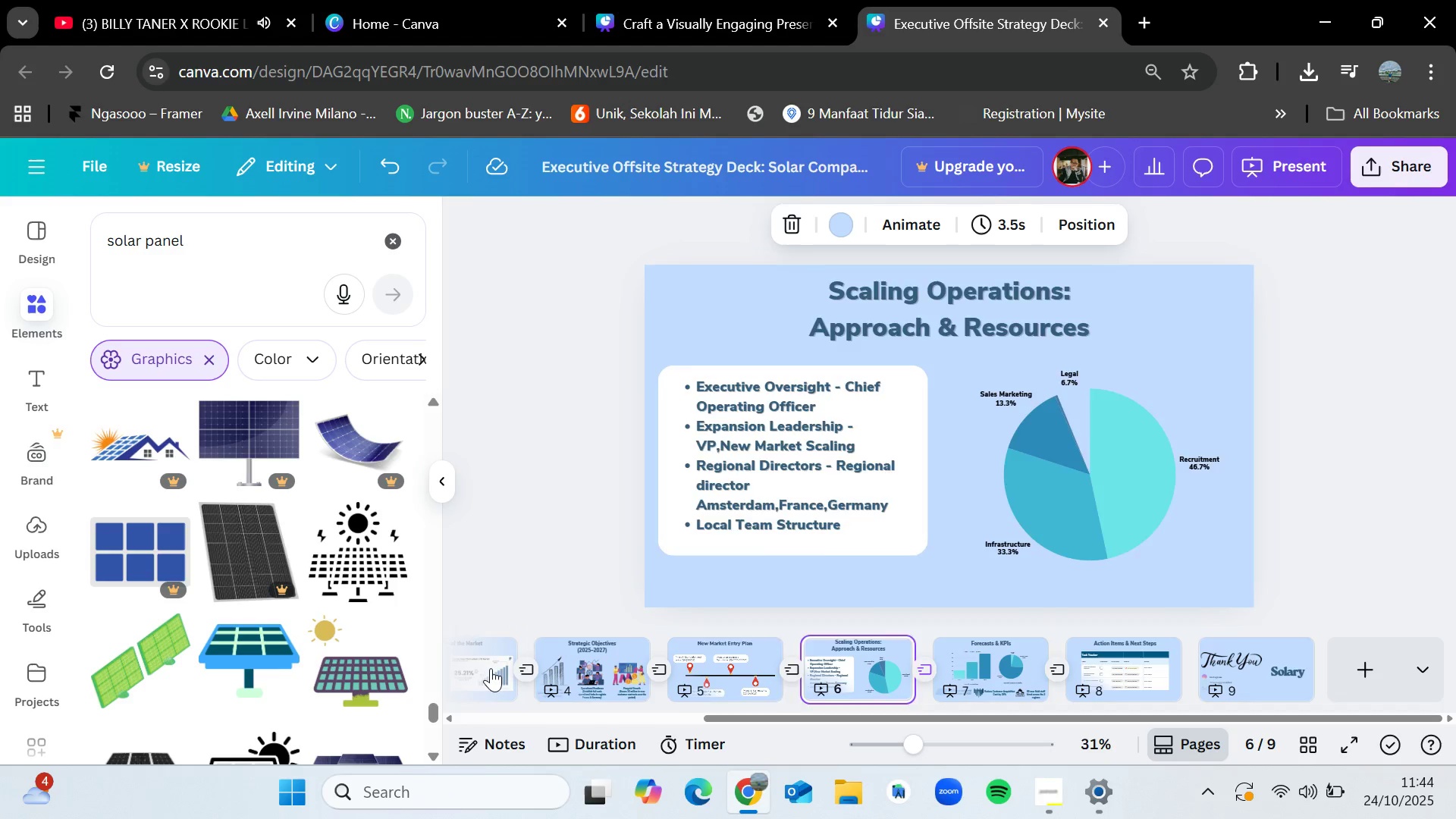 
key(ArrowLeft)
 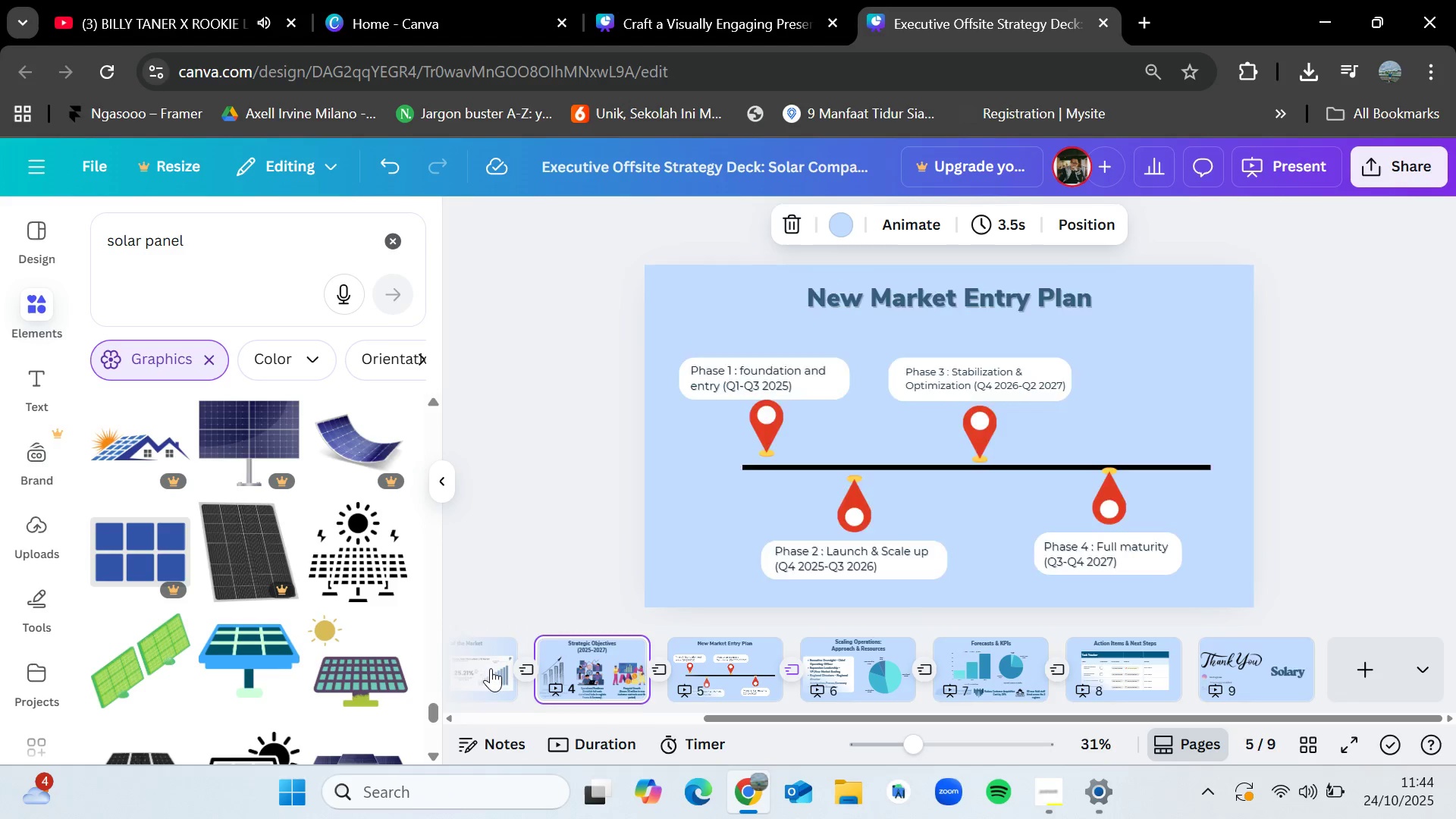 
key(ArrowLeft)
 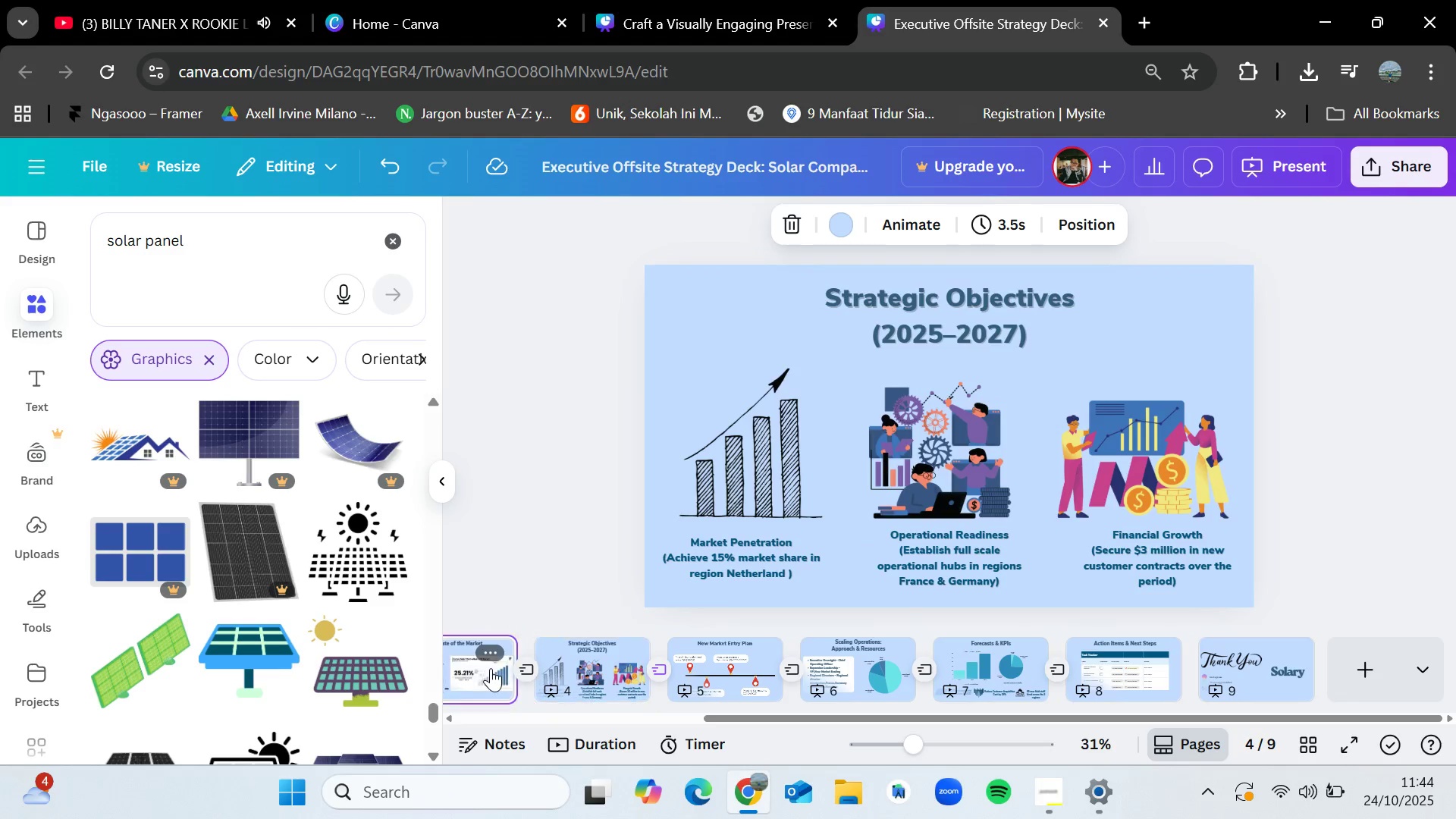 
key(ArrowLeft)
 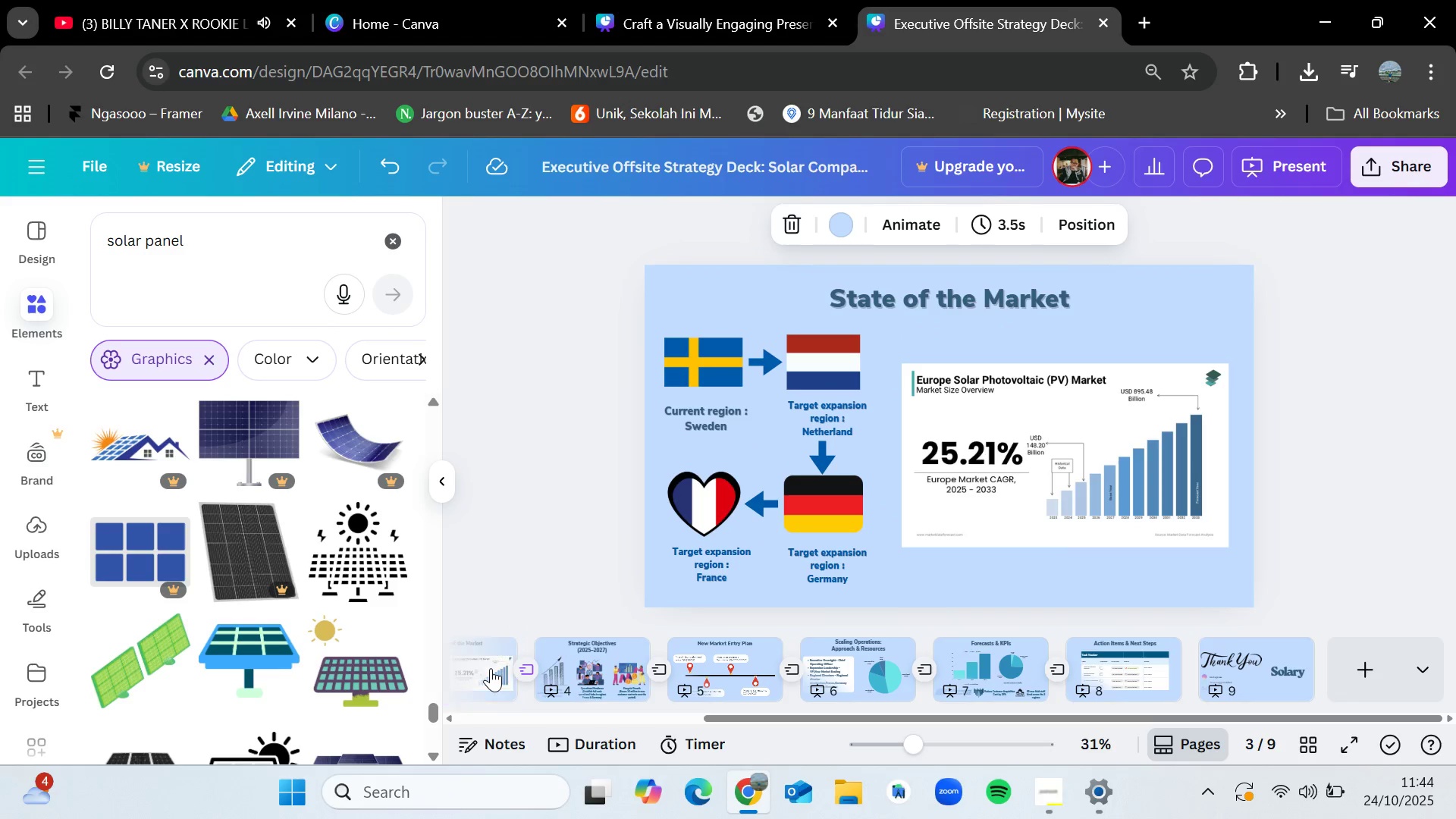 
key(ArrowLeft)
 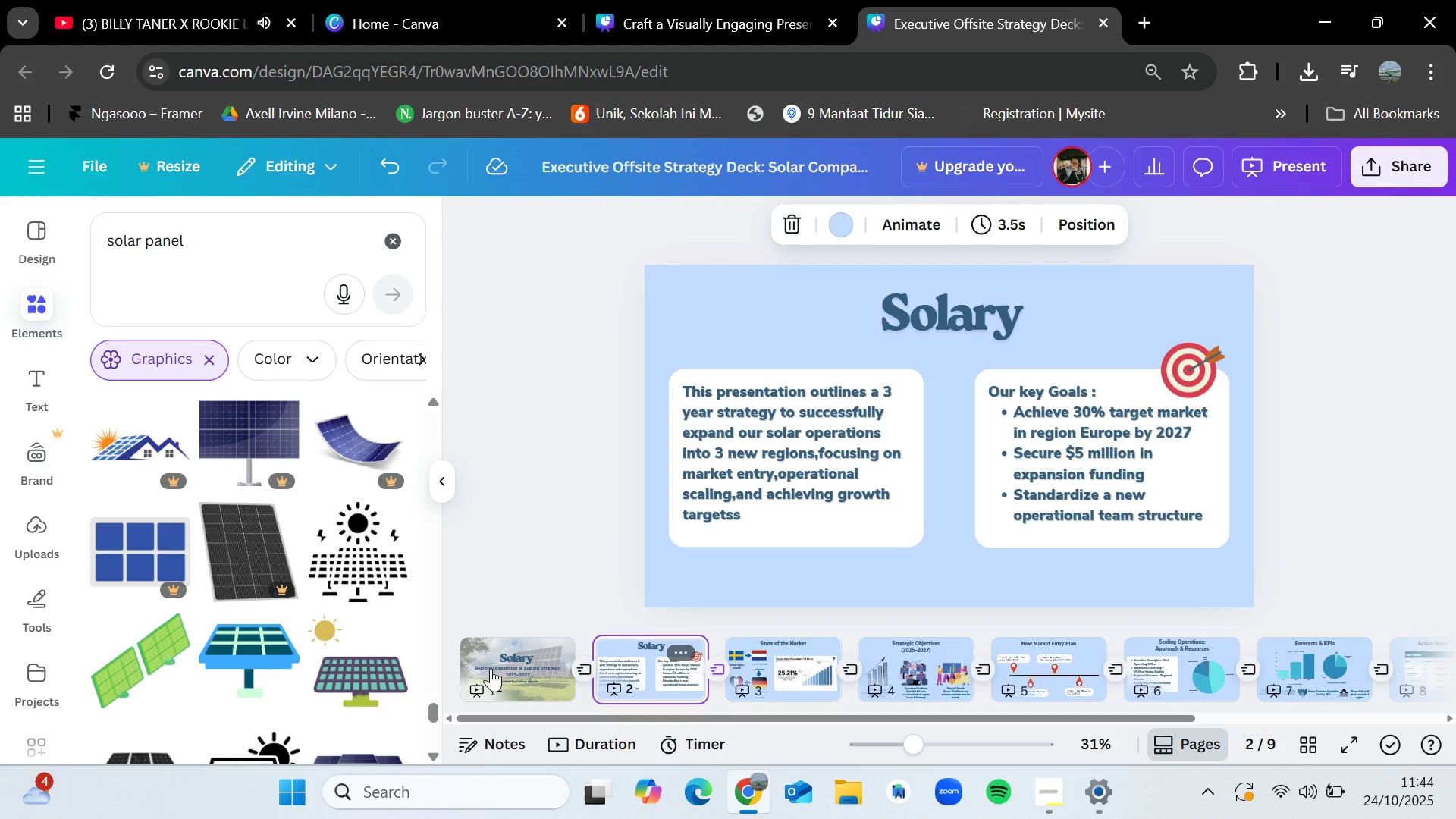 
wait(10.29)
 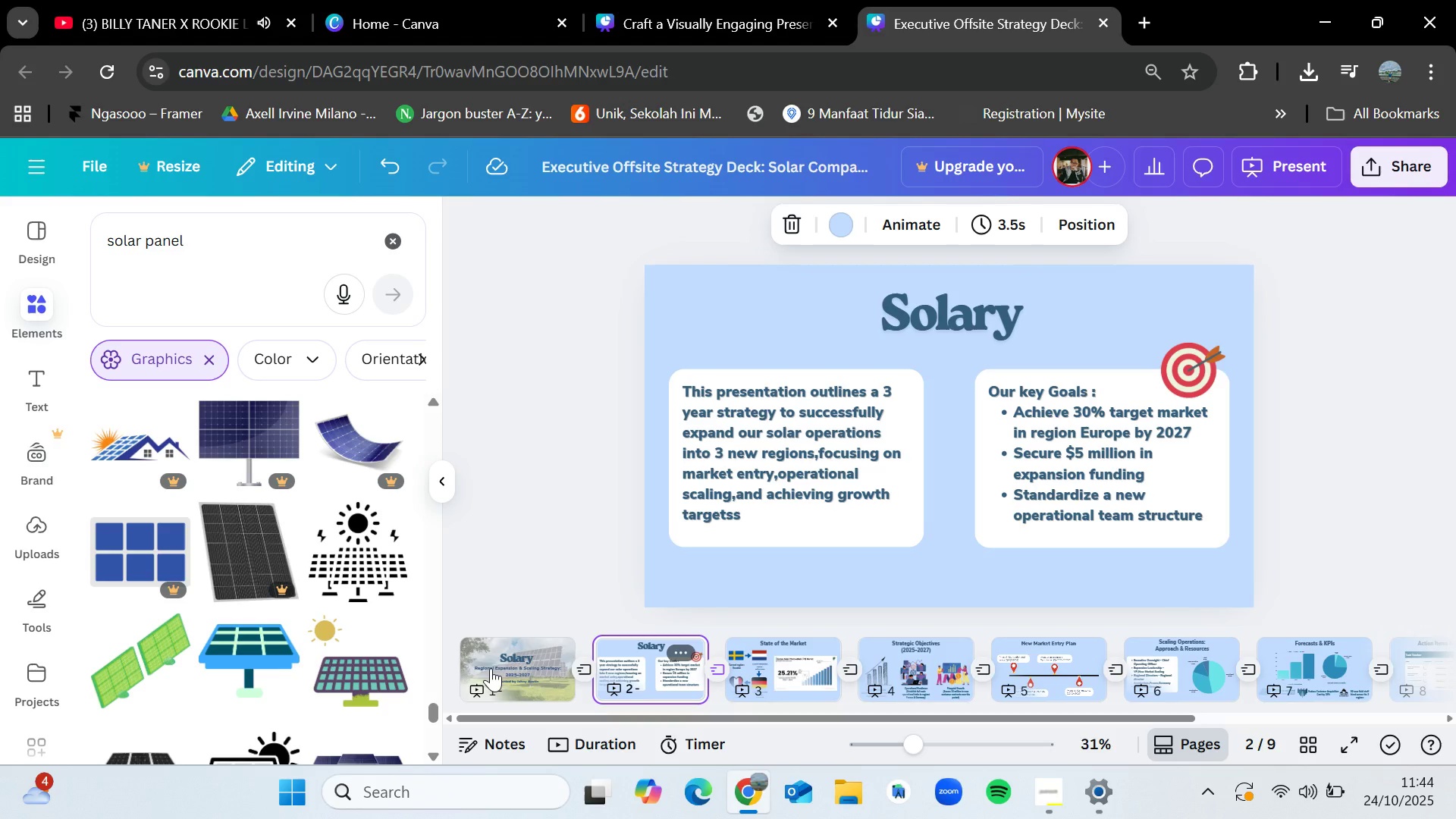 
hold_key(key=VolumeDown, duration=0.76)
 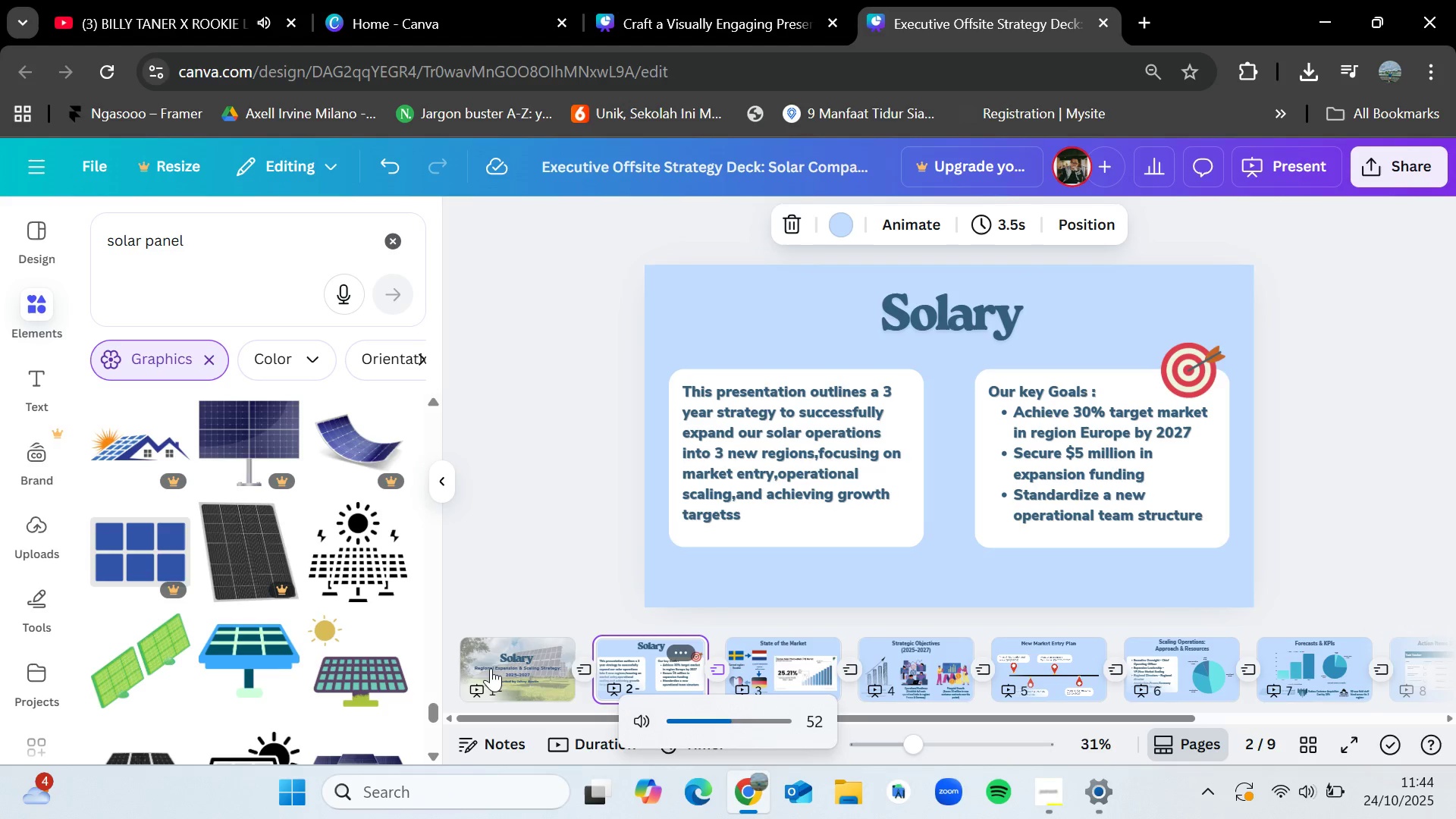 
key(VolumeDown)
 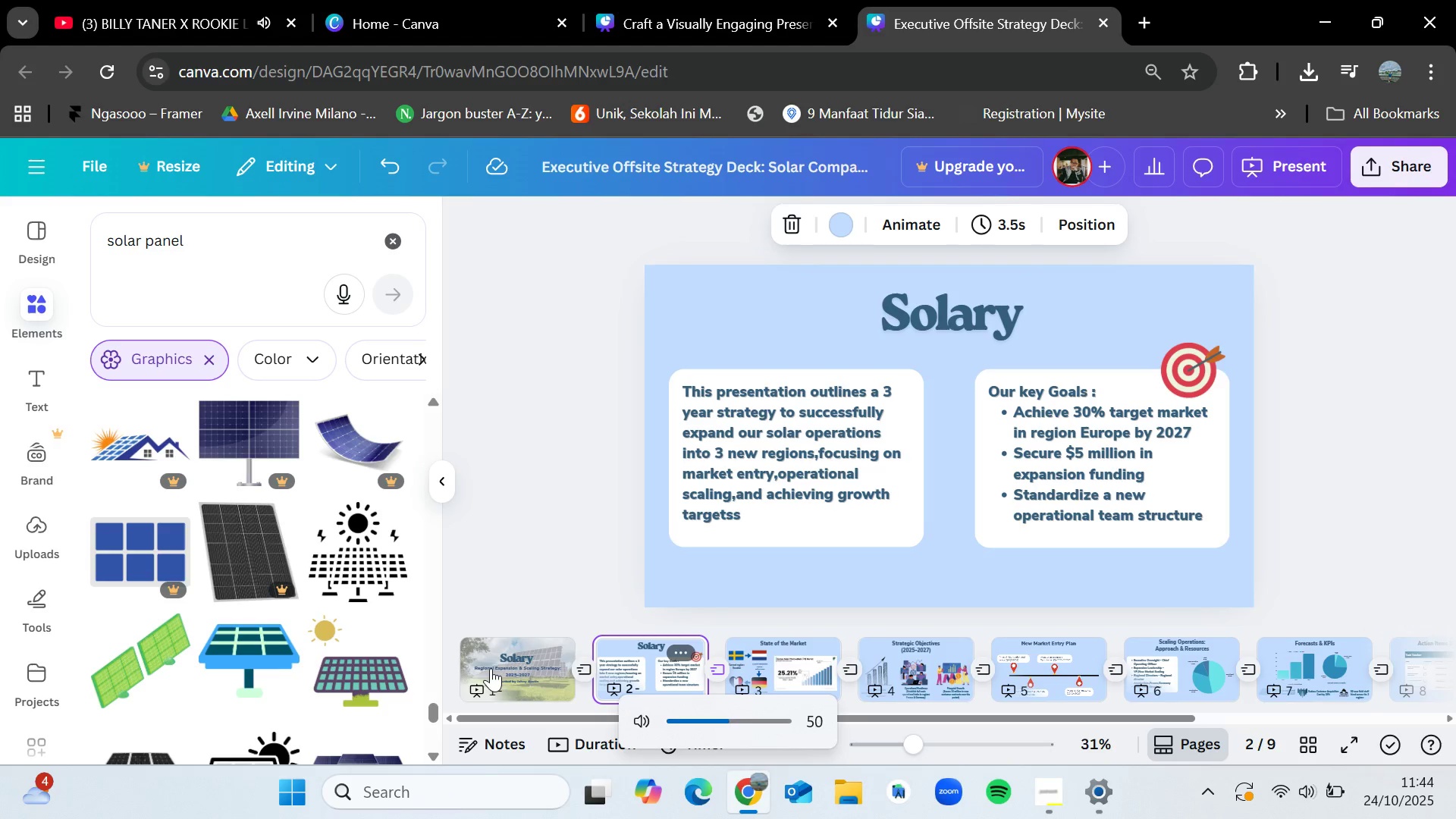 
key(VolumeDown)
 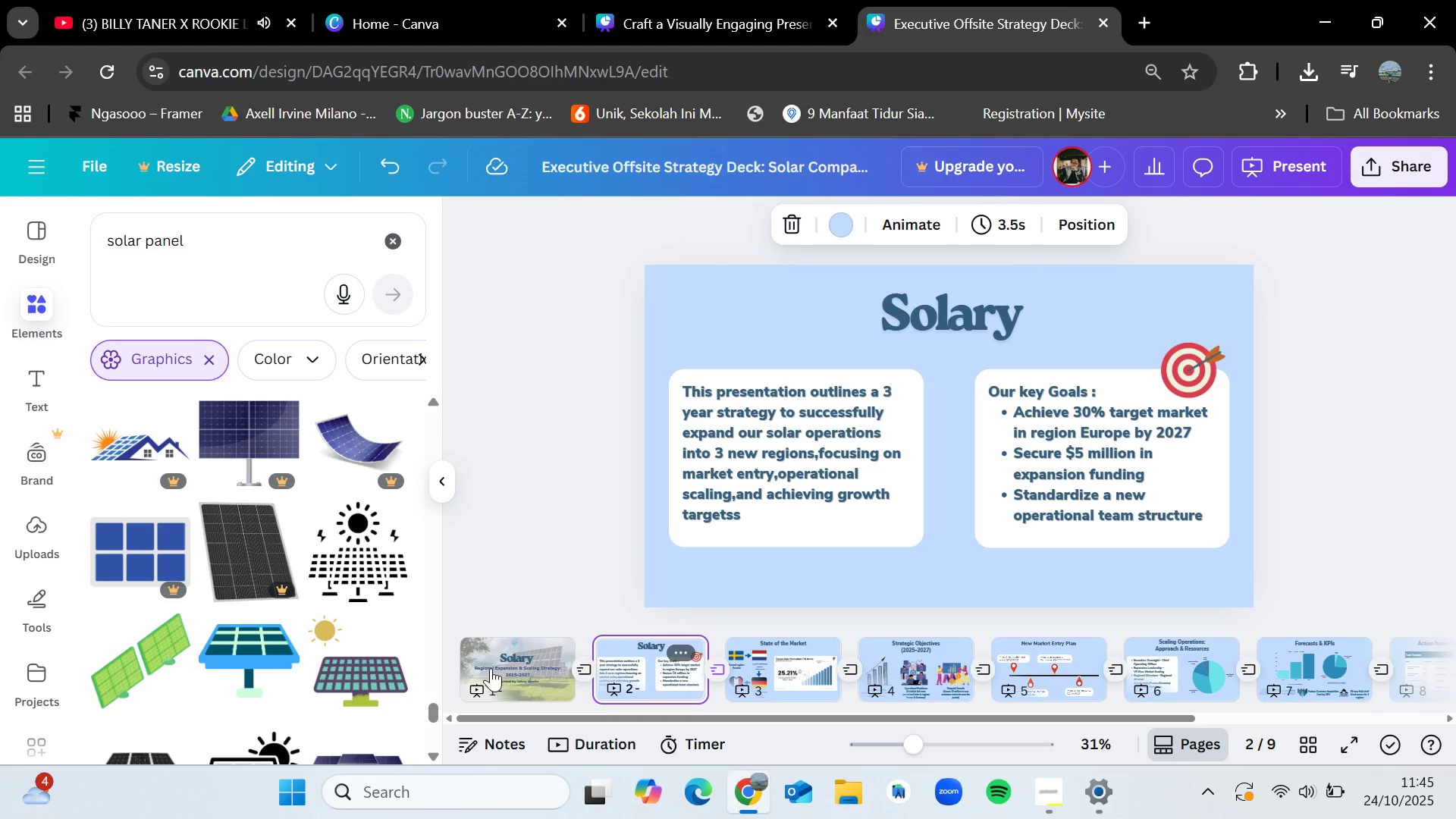 
wait(70.51)
 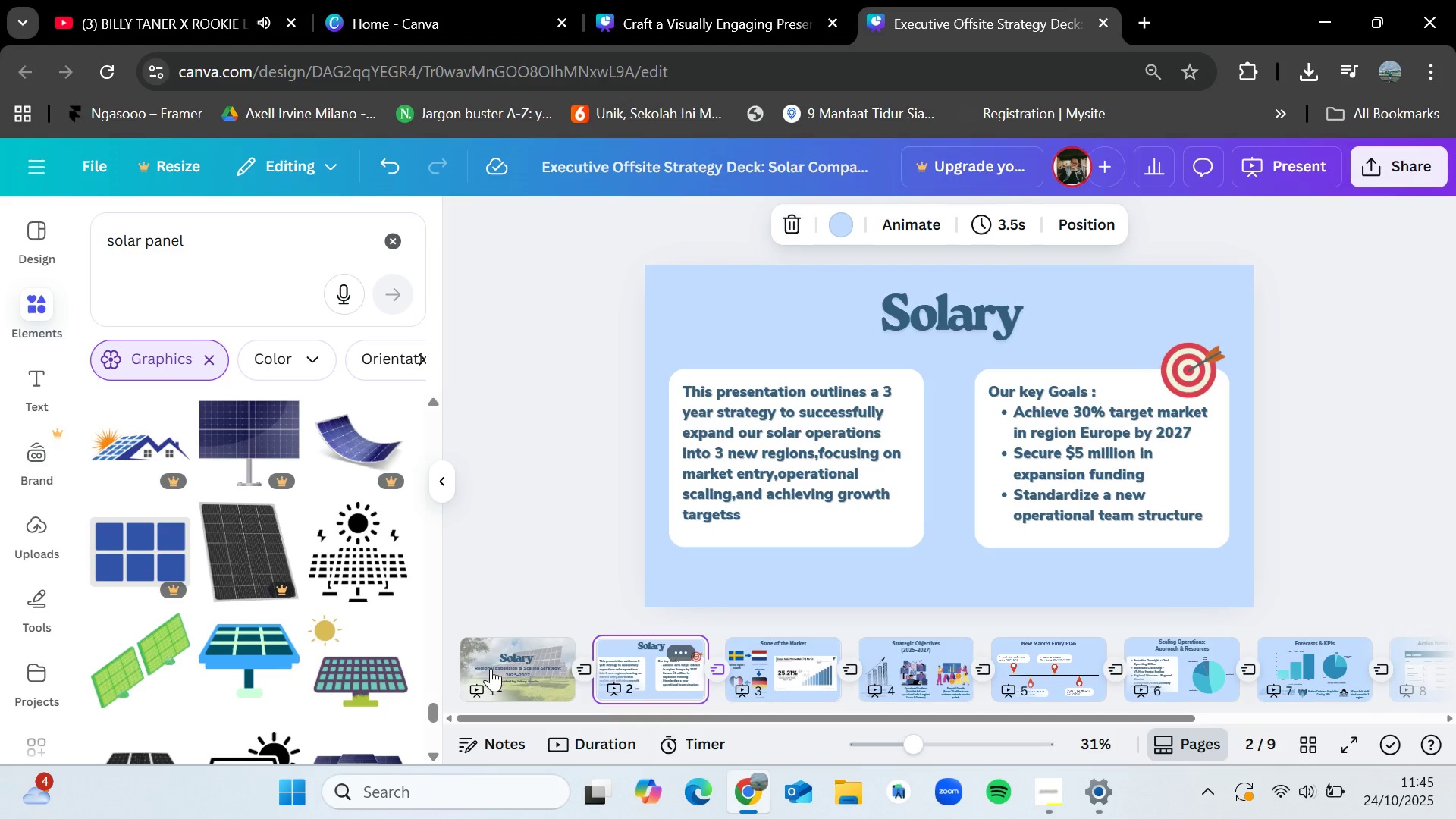 
hold_key(key=VolumeUp, duration=0.88)
 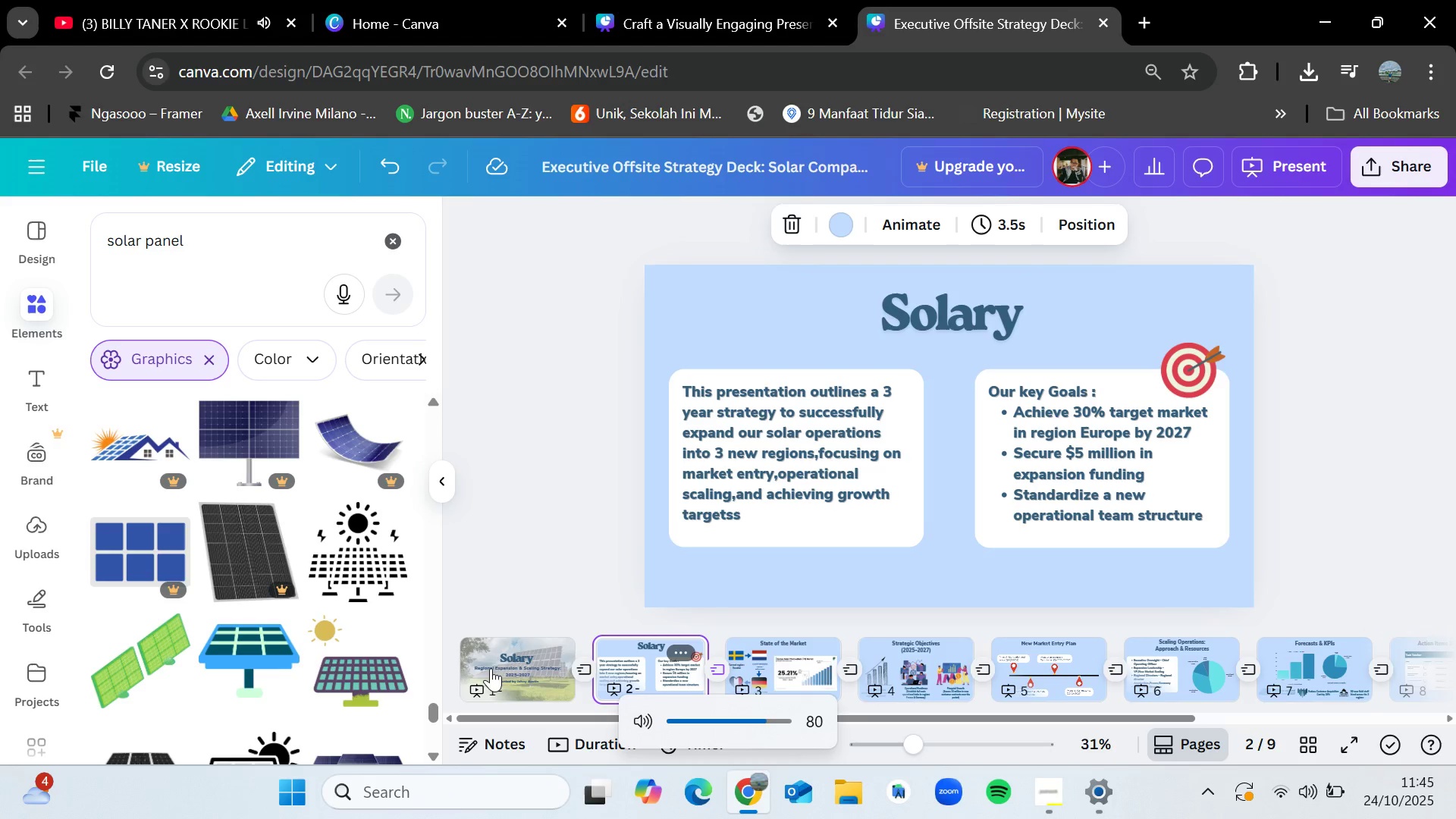 
key(VolumeUp)
 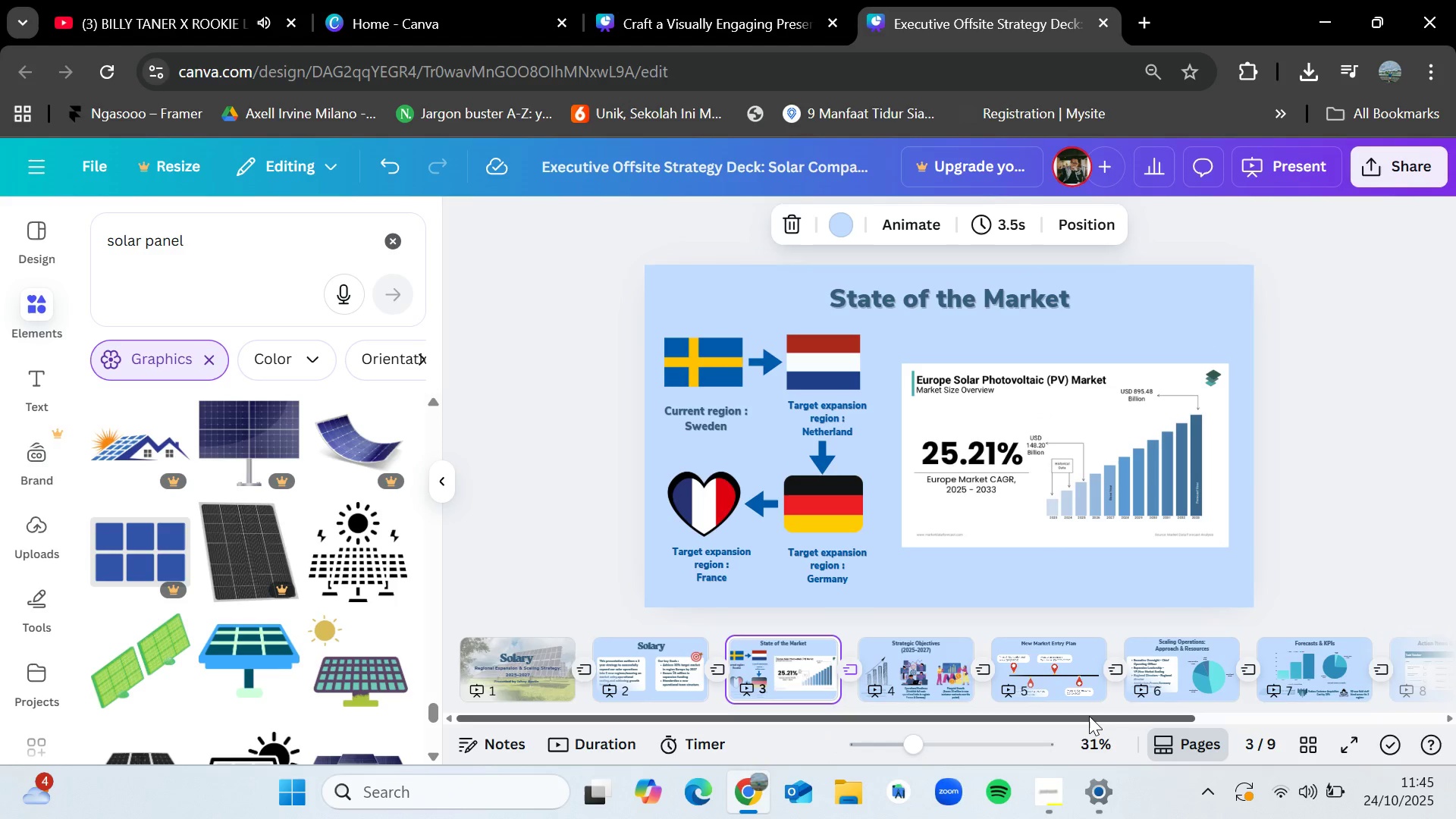 
left_click([1065, 786])